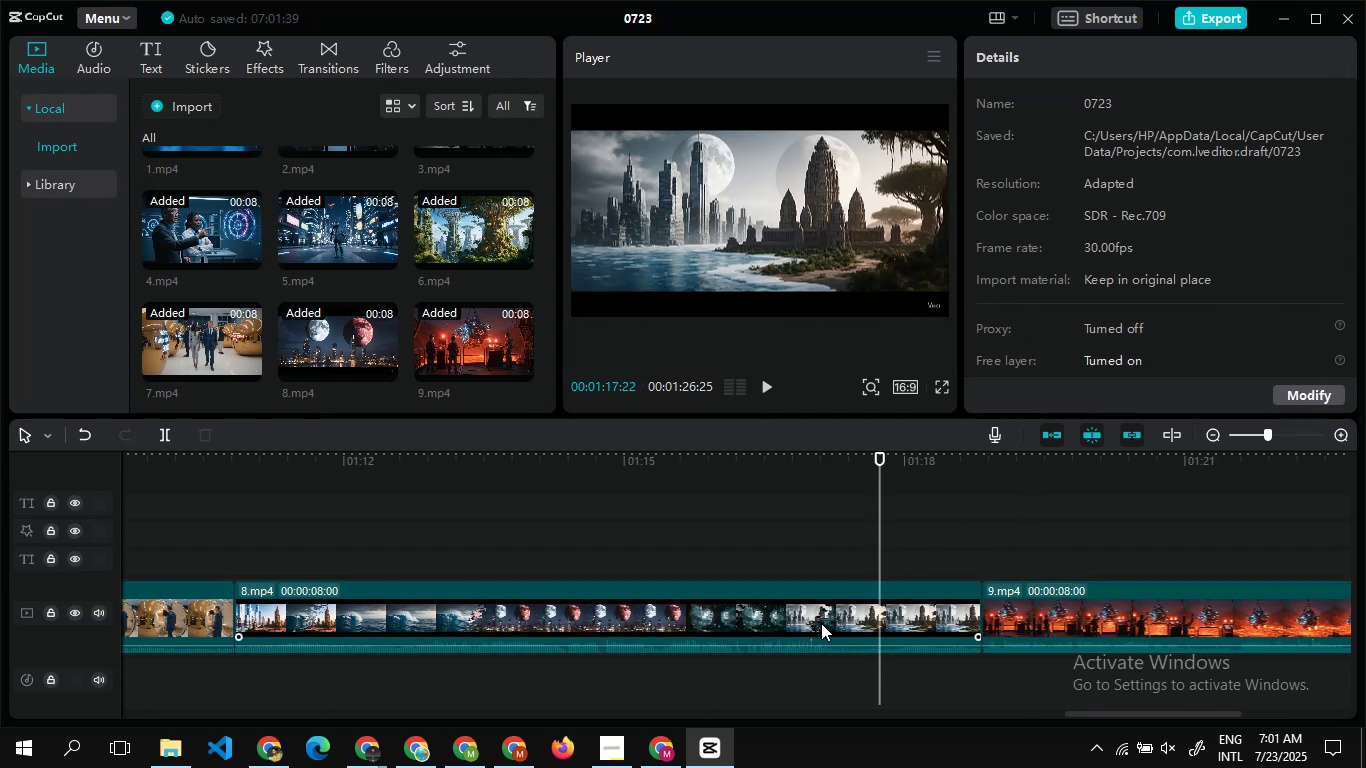 
left_click([821, 625])
 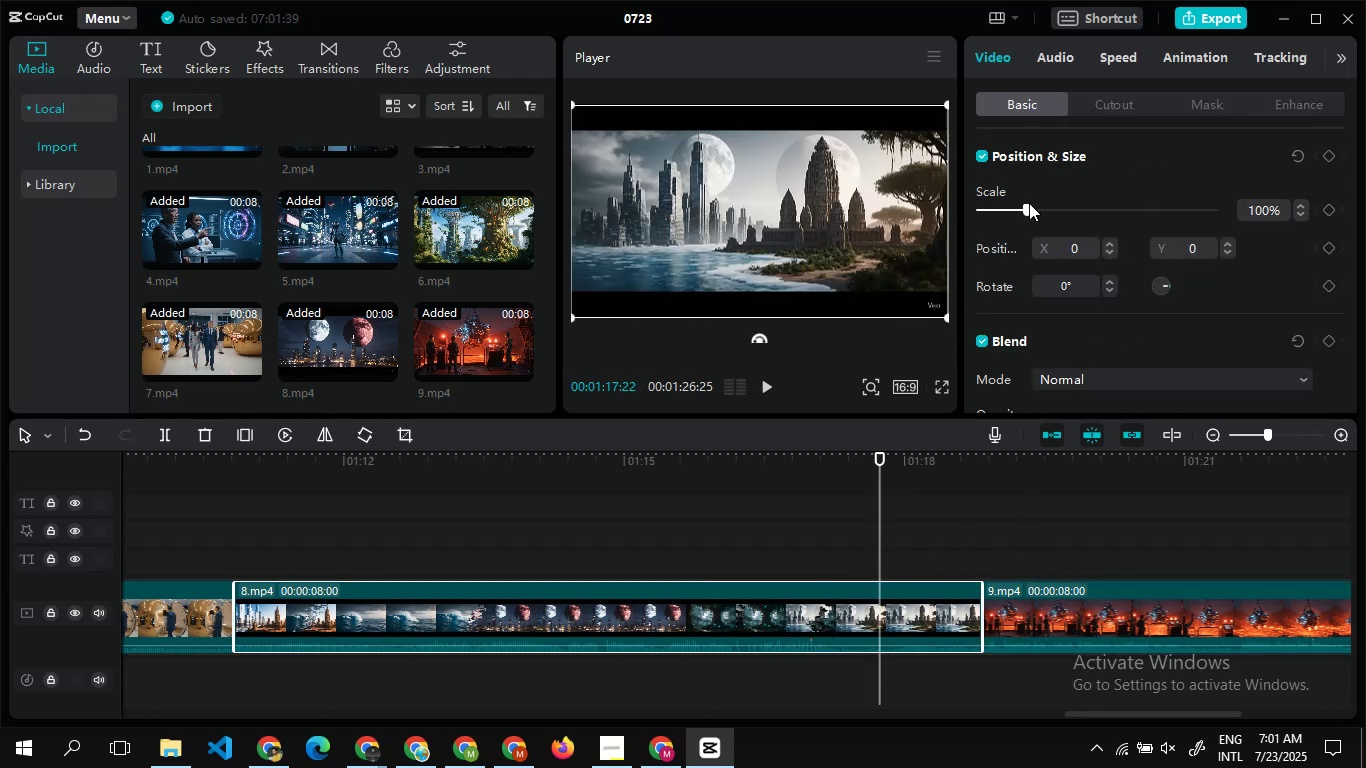 
left_click_drag(start_coordinate=[1028, 205], to_coordinate=[1044, 206])
 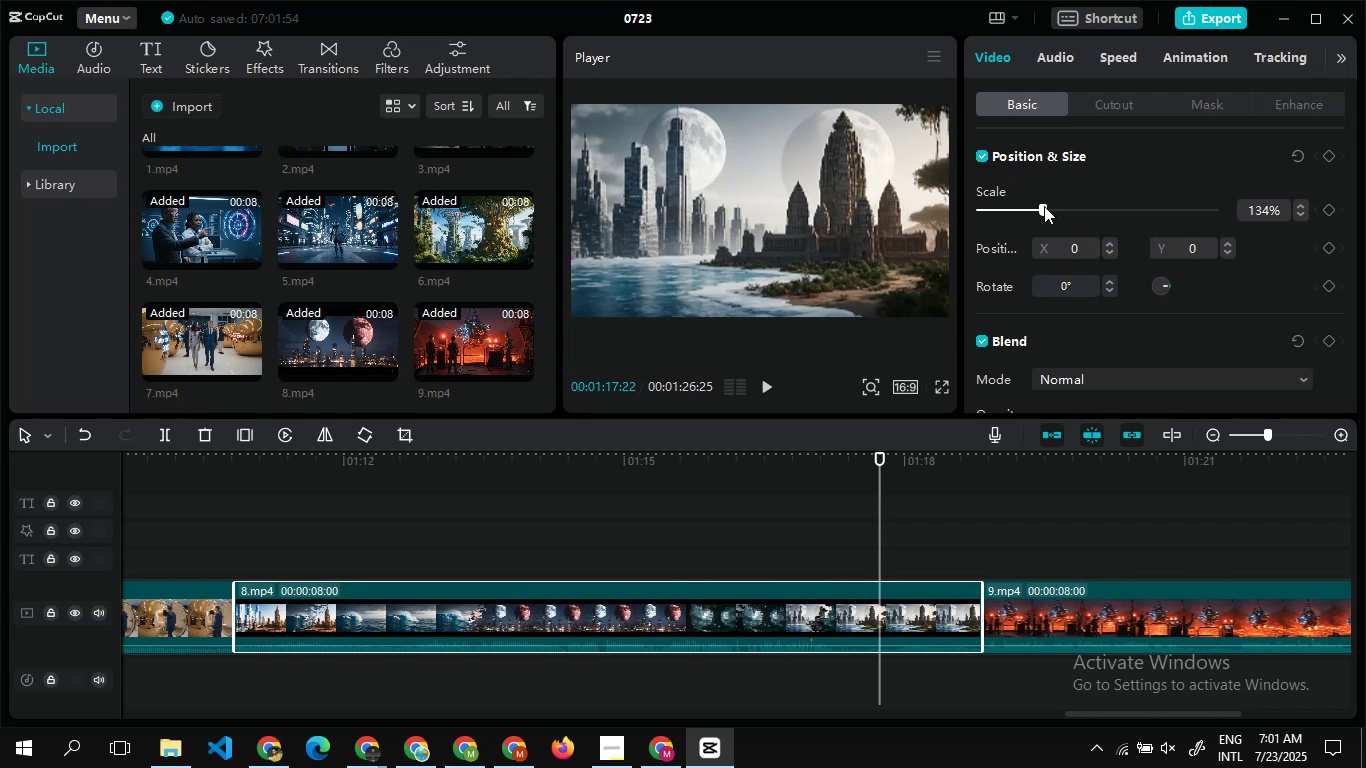 
wait(10.35)
 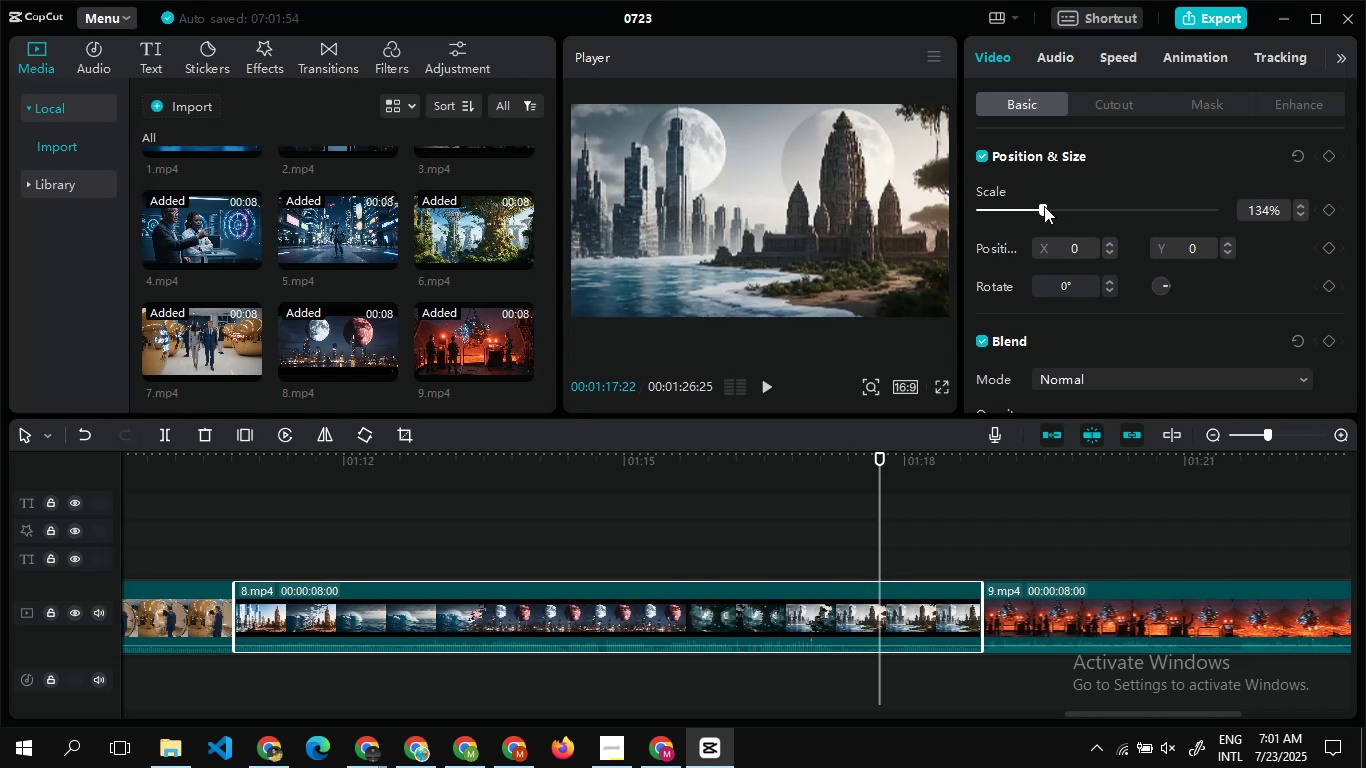 
left_click_drag(start_coordinate=[1112, 712], to_coordinate=[1365, 712])
 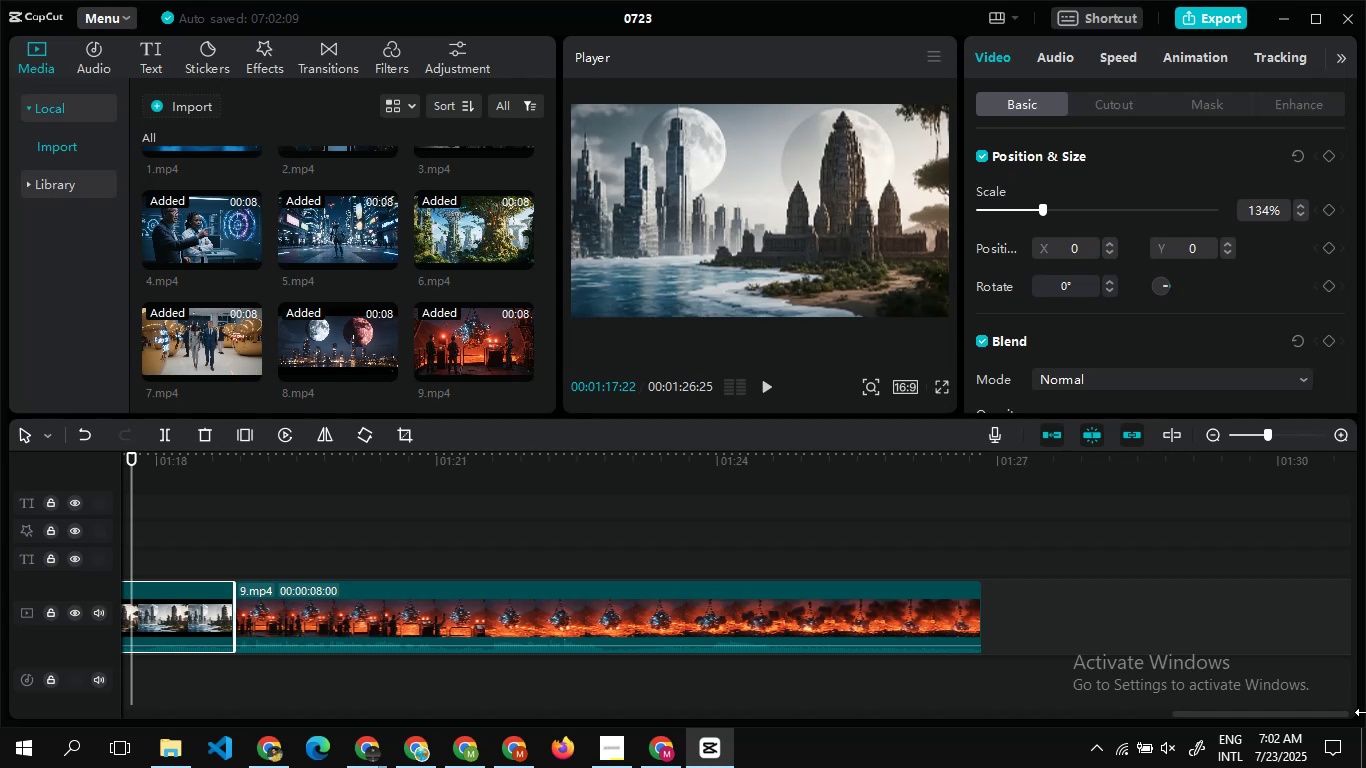 
wait(21.95)
 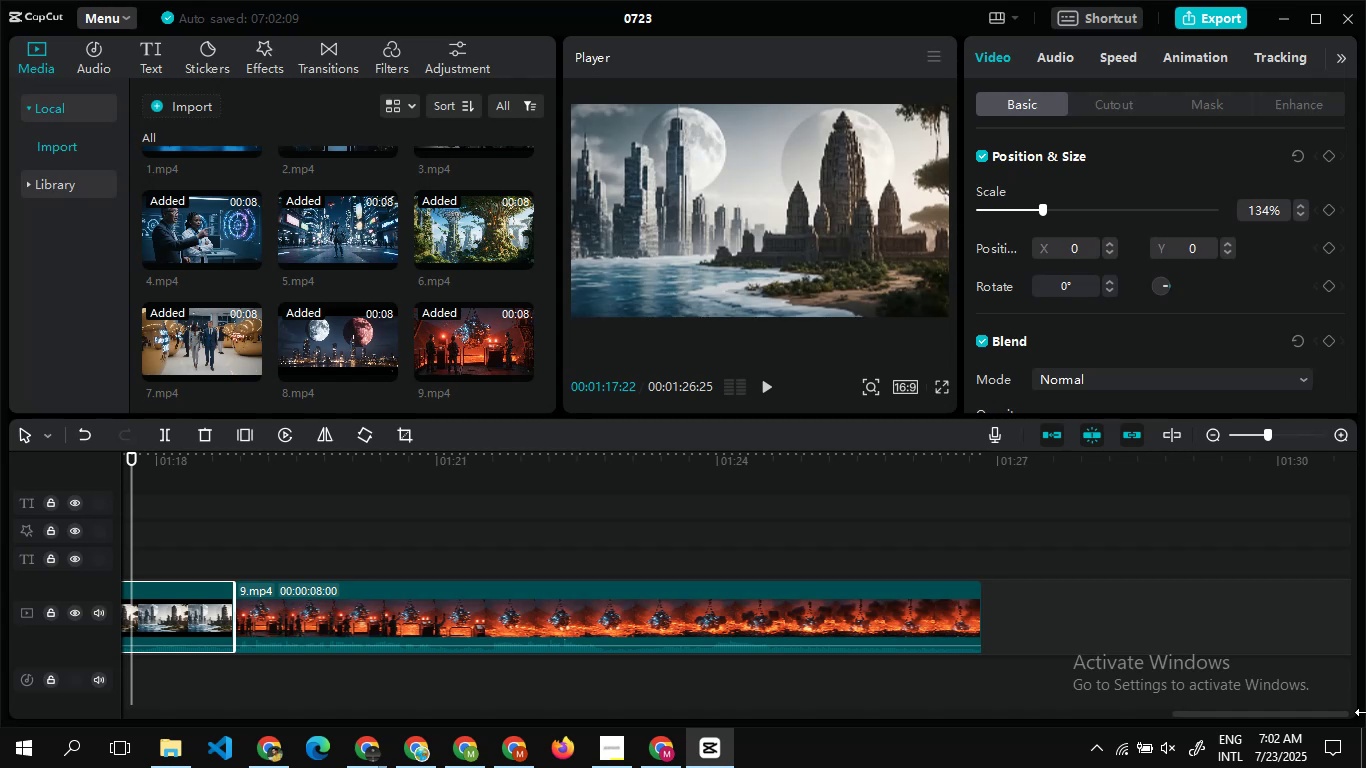 
double_click([991, 535])
 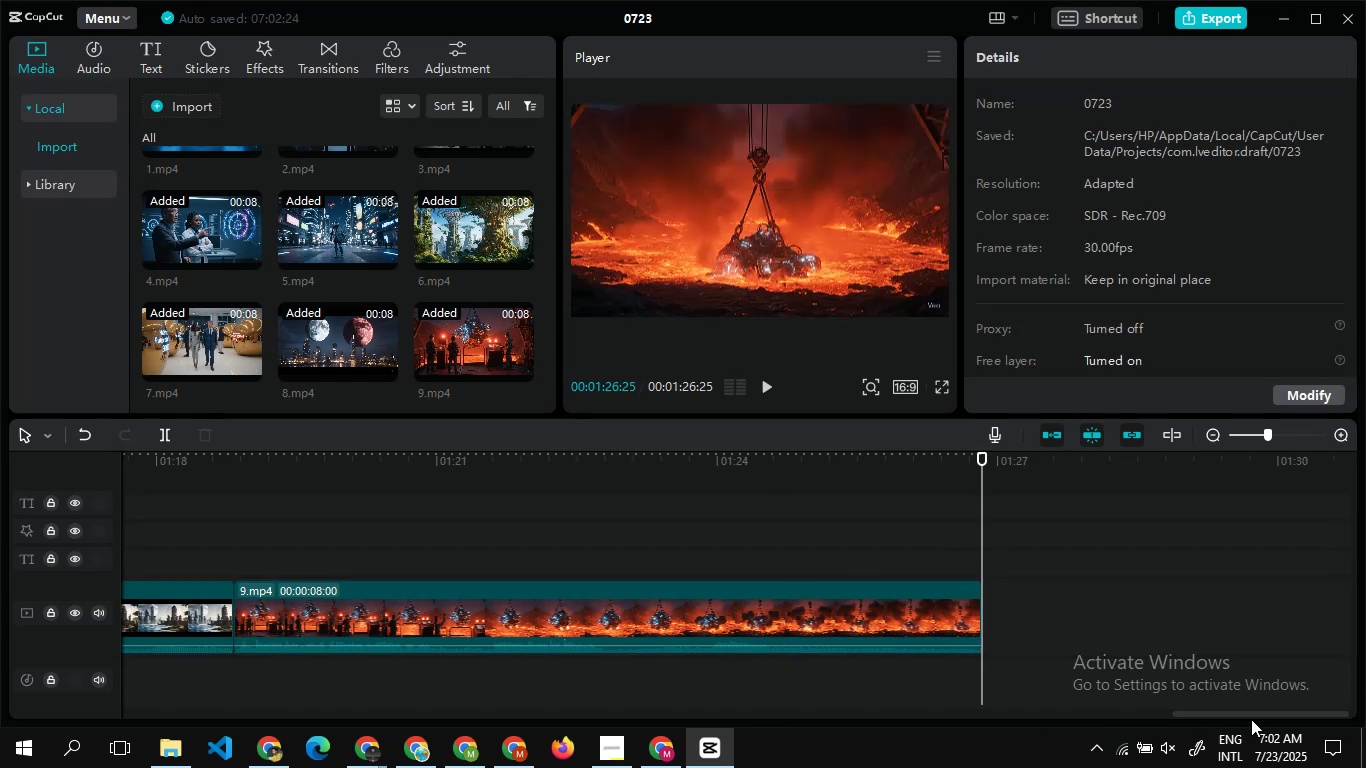 
left_click_drag(start_coordinate=[1251, 714], to_coordinate=[863, 757])
 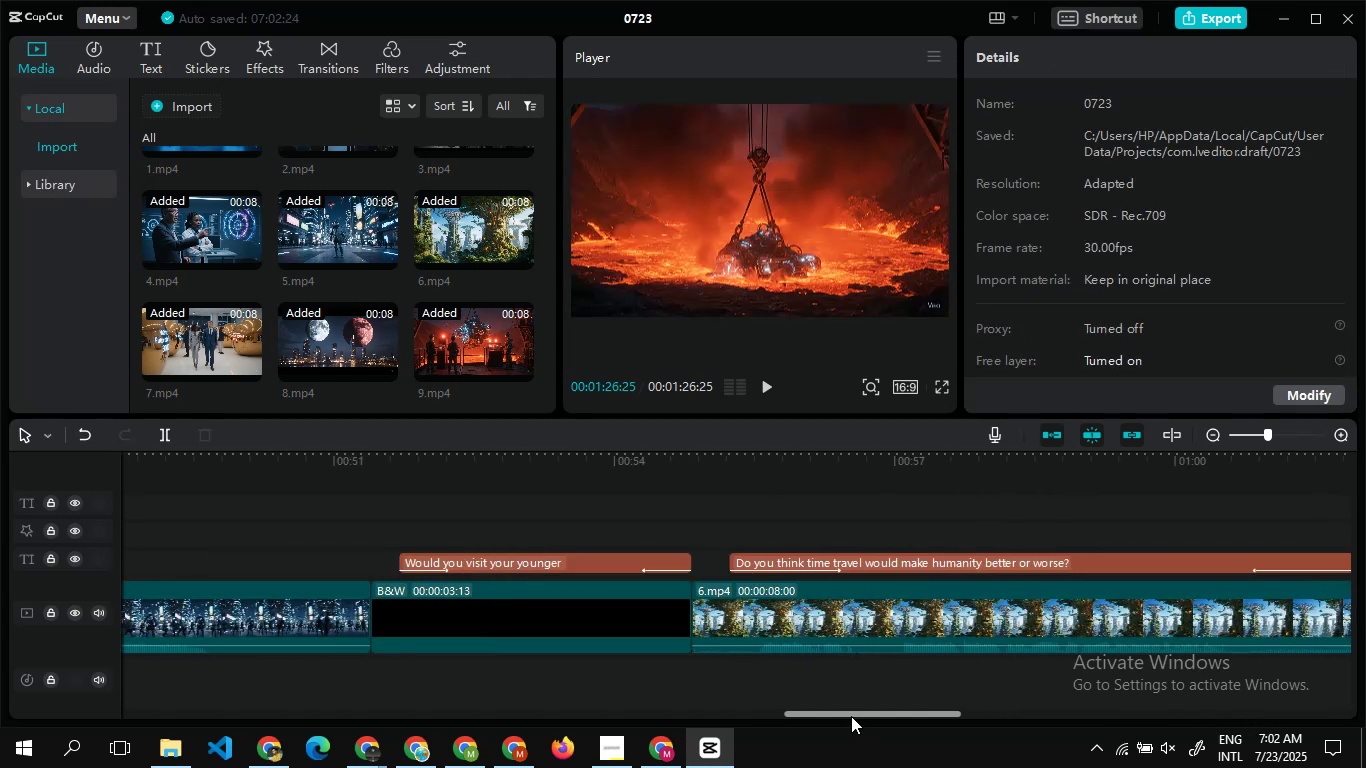 
left_click_drag(start_coordinate=[851, 716], to_coordinate=[1122, 689])
 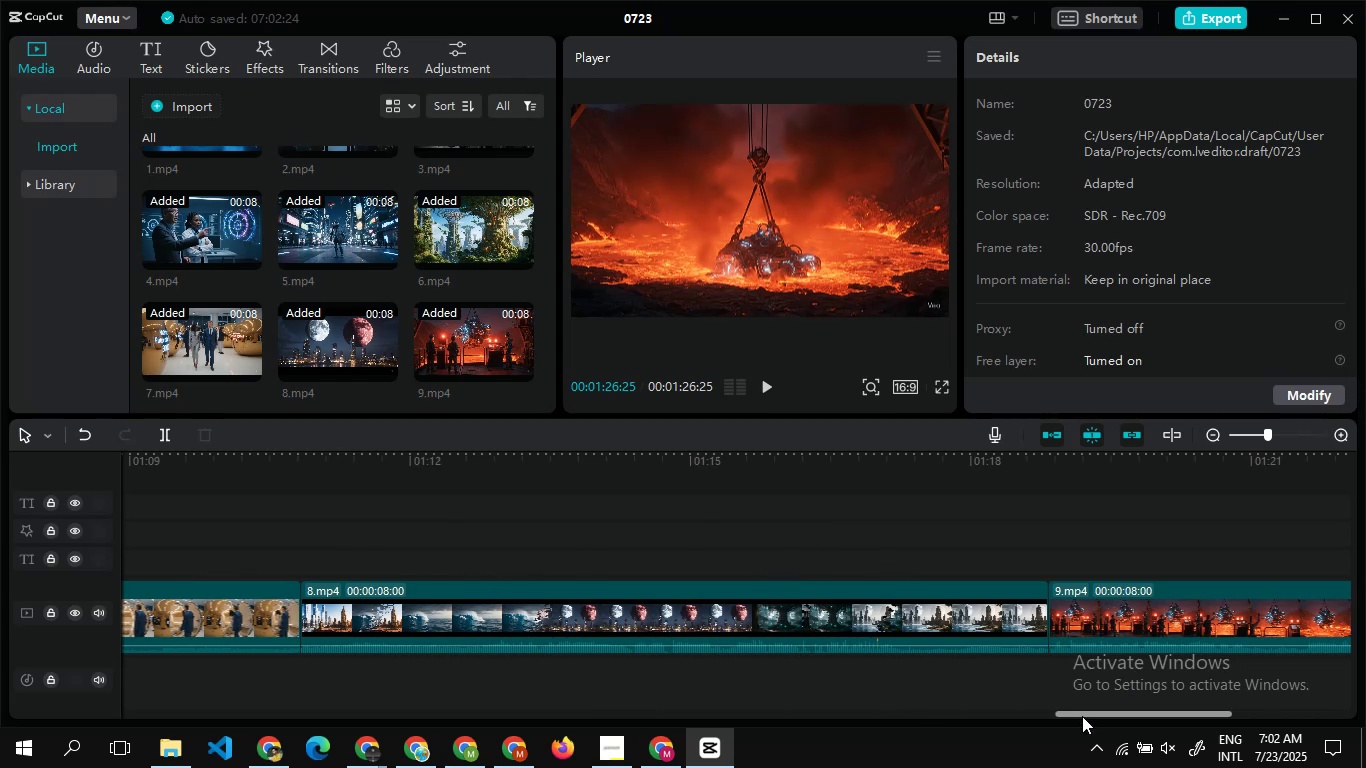 
left_click_drag(start_coordinate=[1082, 713], to_coordinate=[866, 709])
 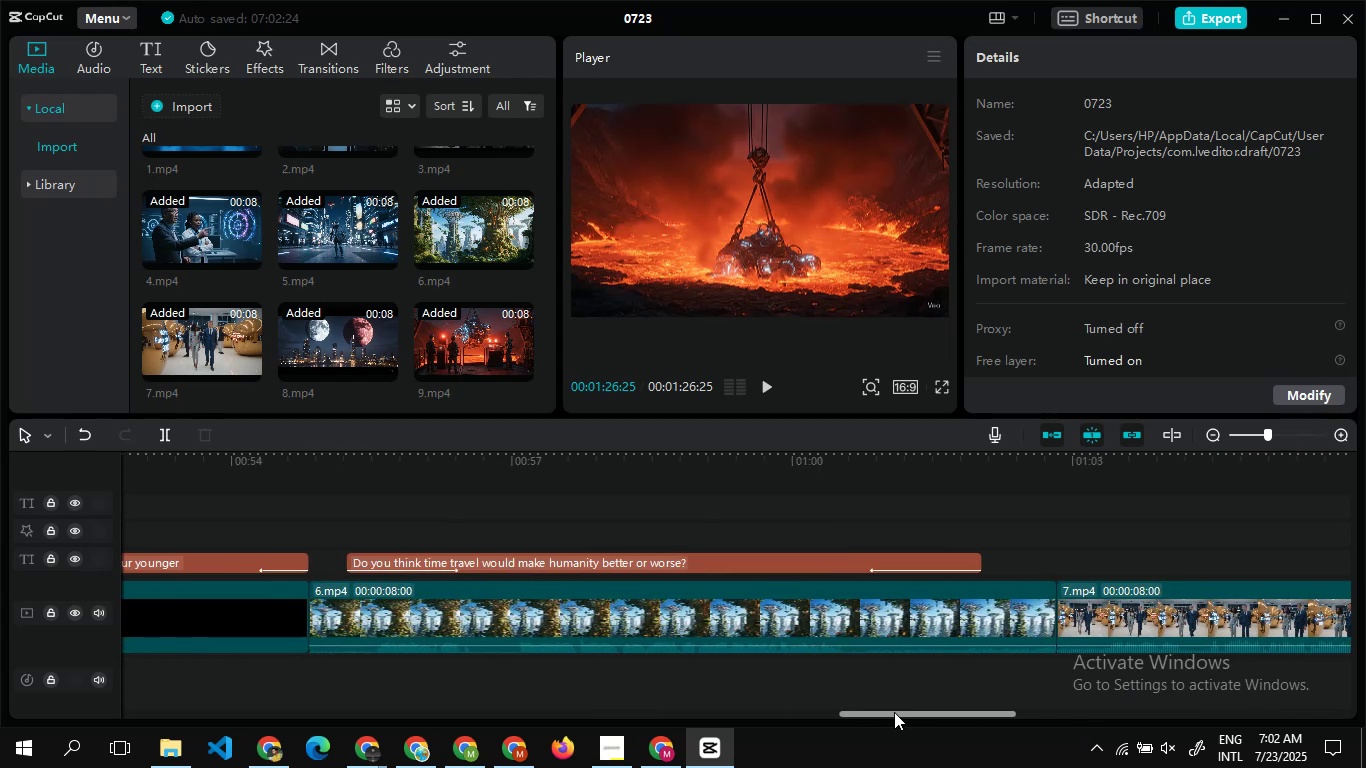 
left_click_drag(start_coordinate=[894, 714], to_coordinate=[1027, 702])
 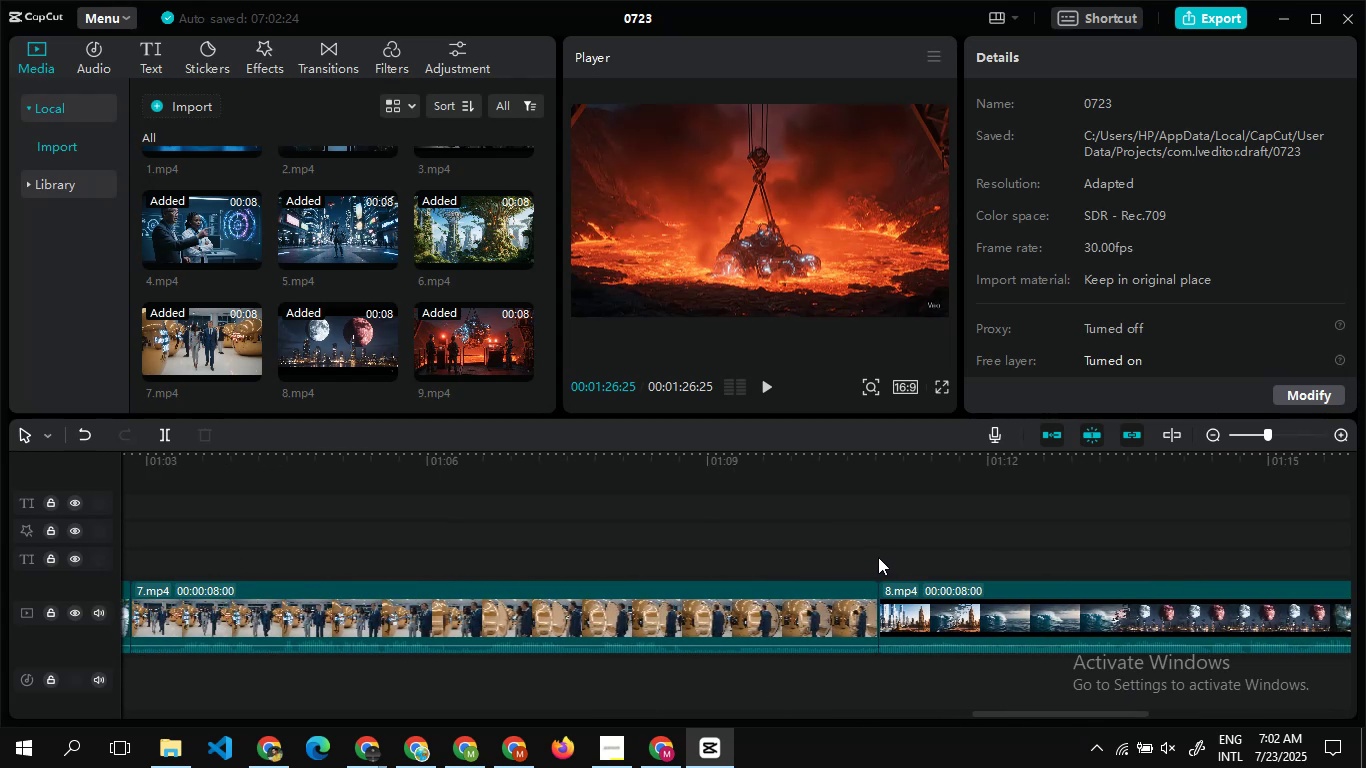 
double_click([878, 557])
 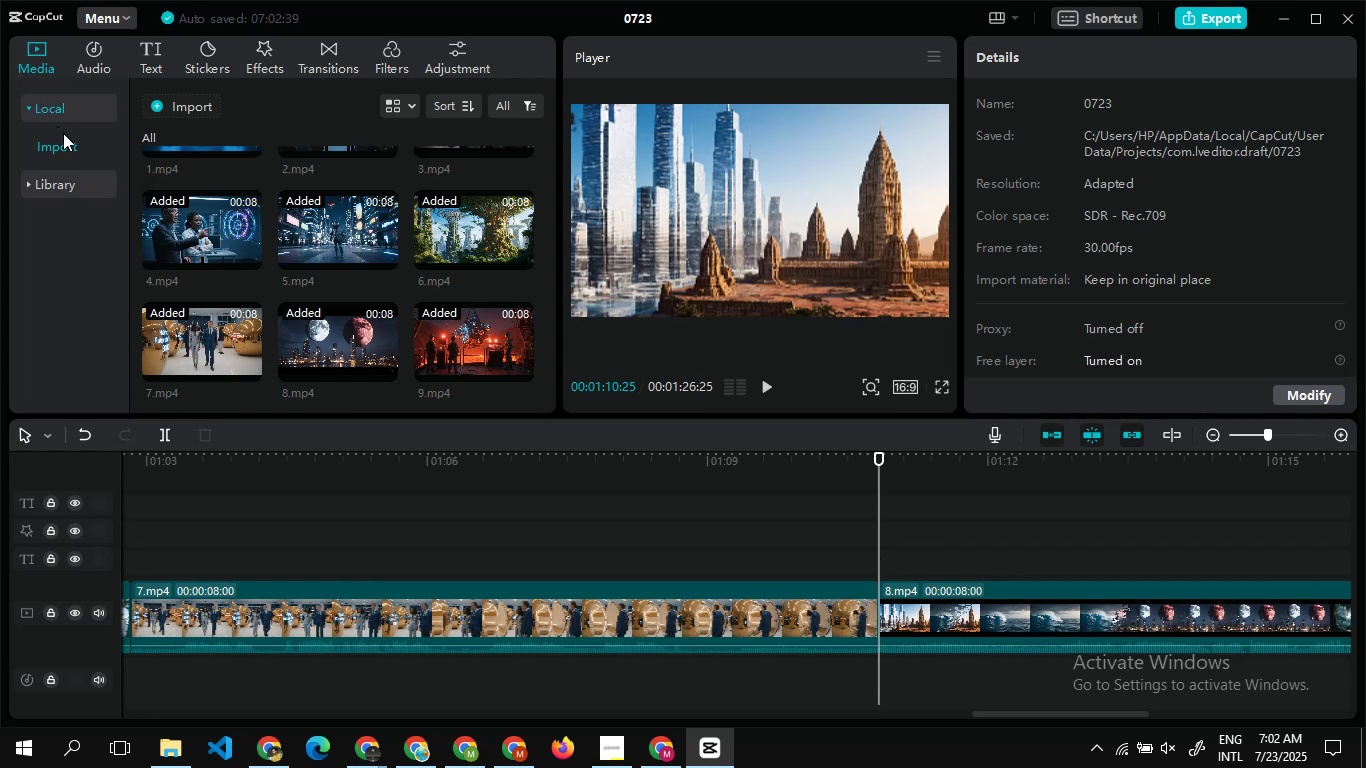 
left_click([79, 180])
 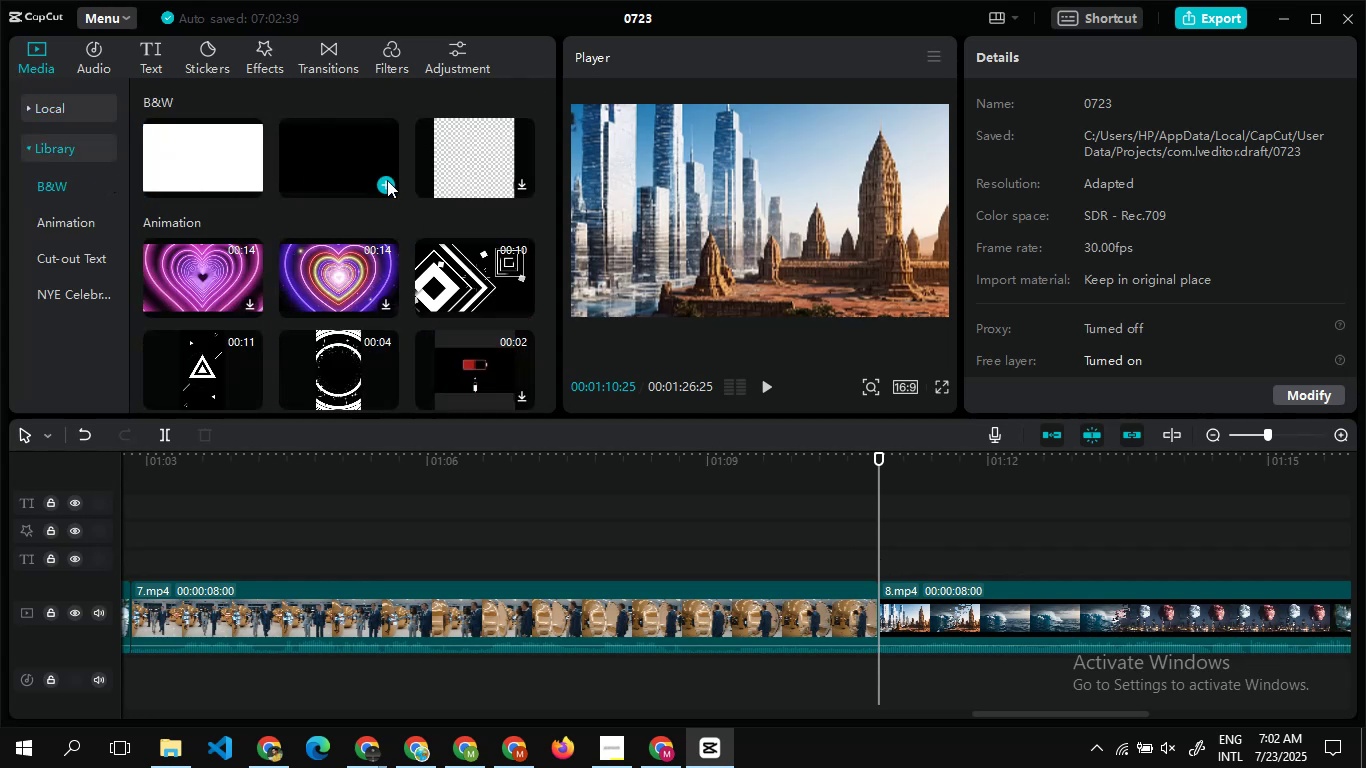 
left_click([389, 181])
 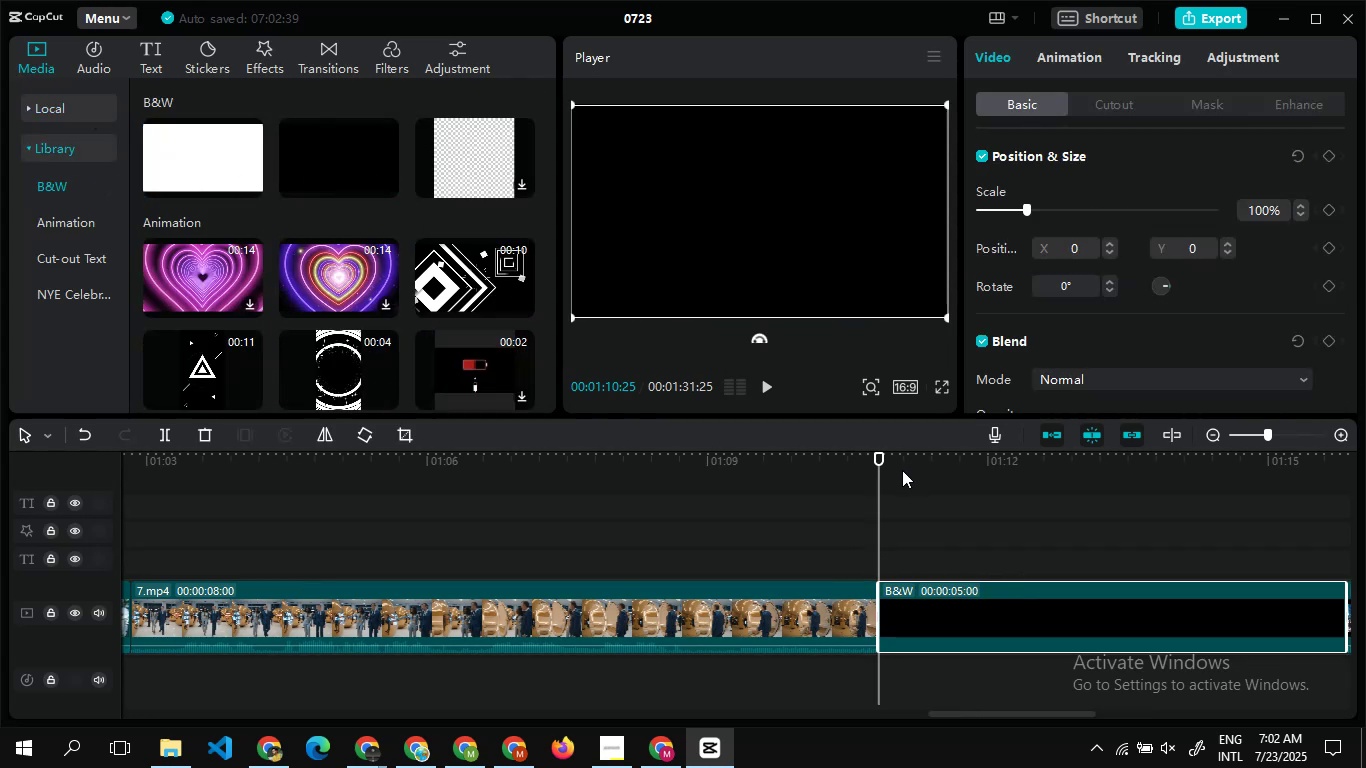 
double_click([895, 476])
 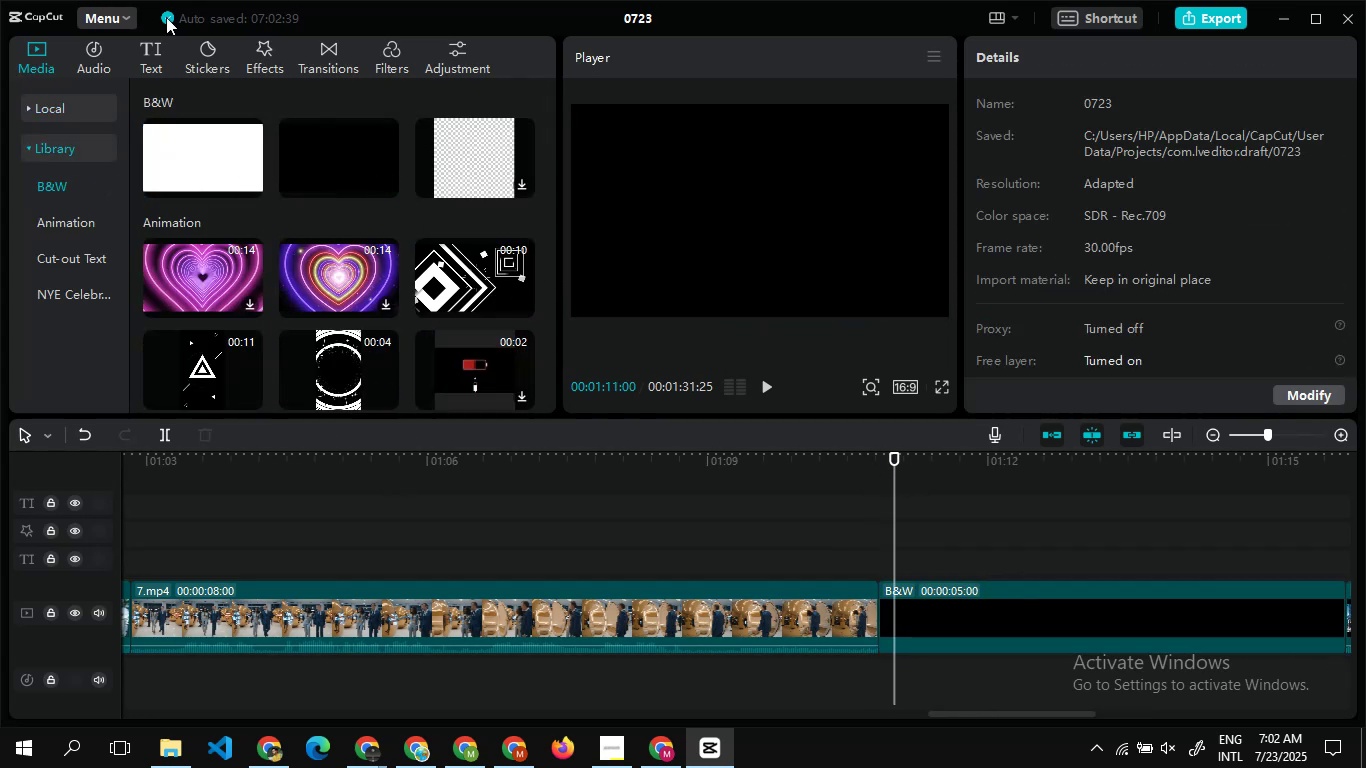 
left_click([156, 56])
 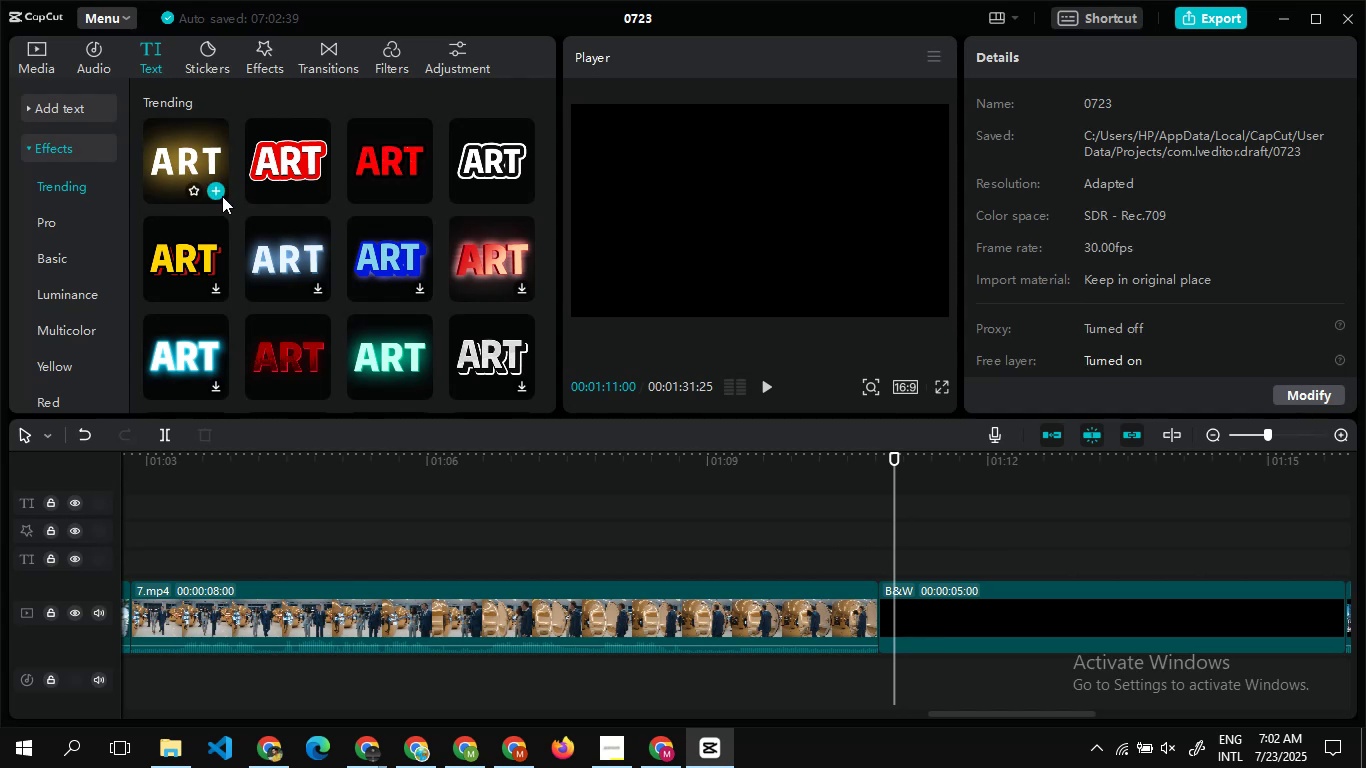 
left_click([221, 196])
 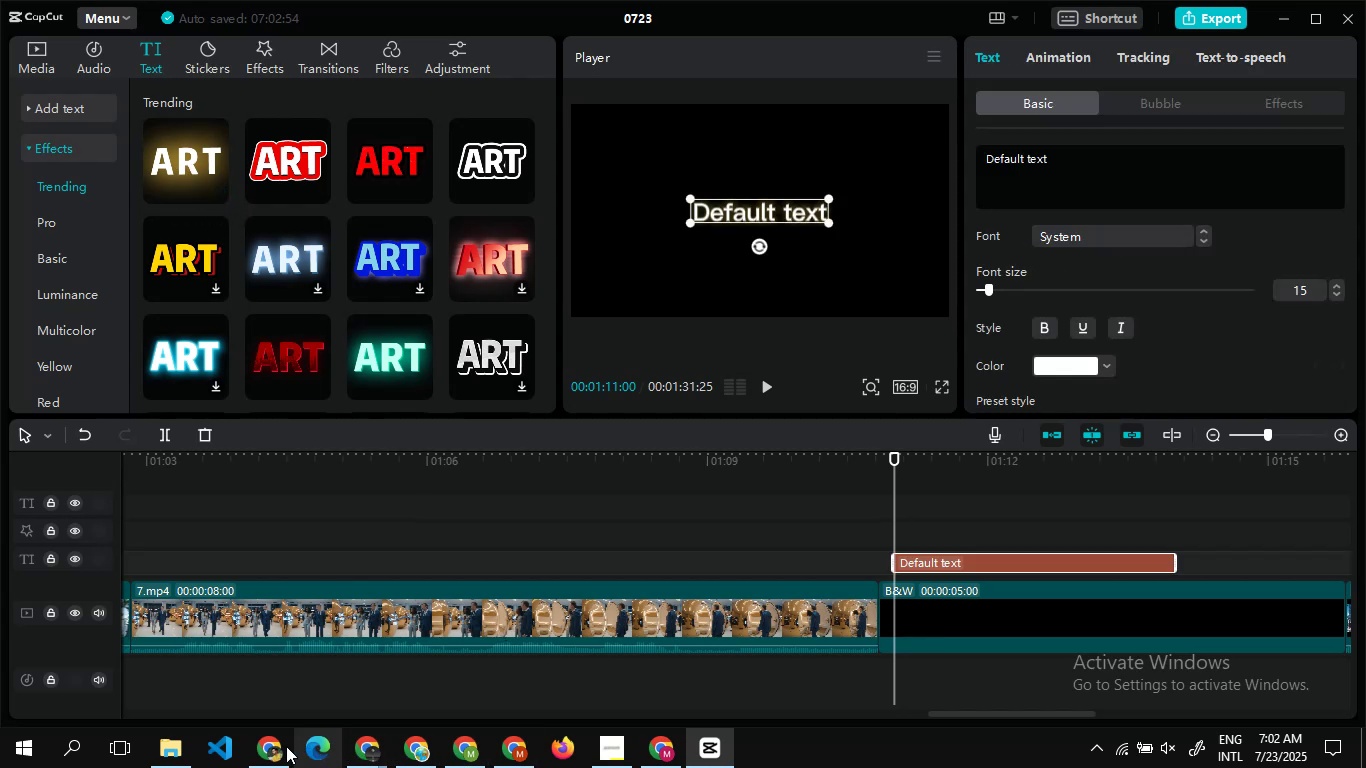 
wait(5.57)
 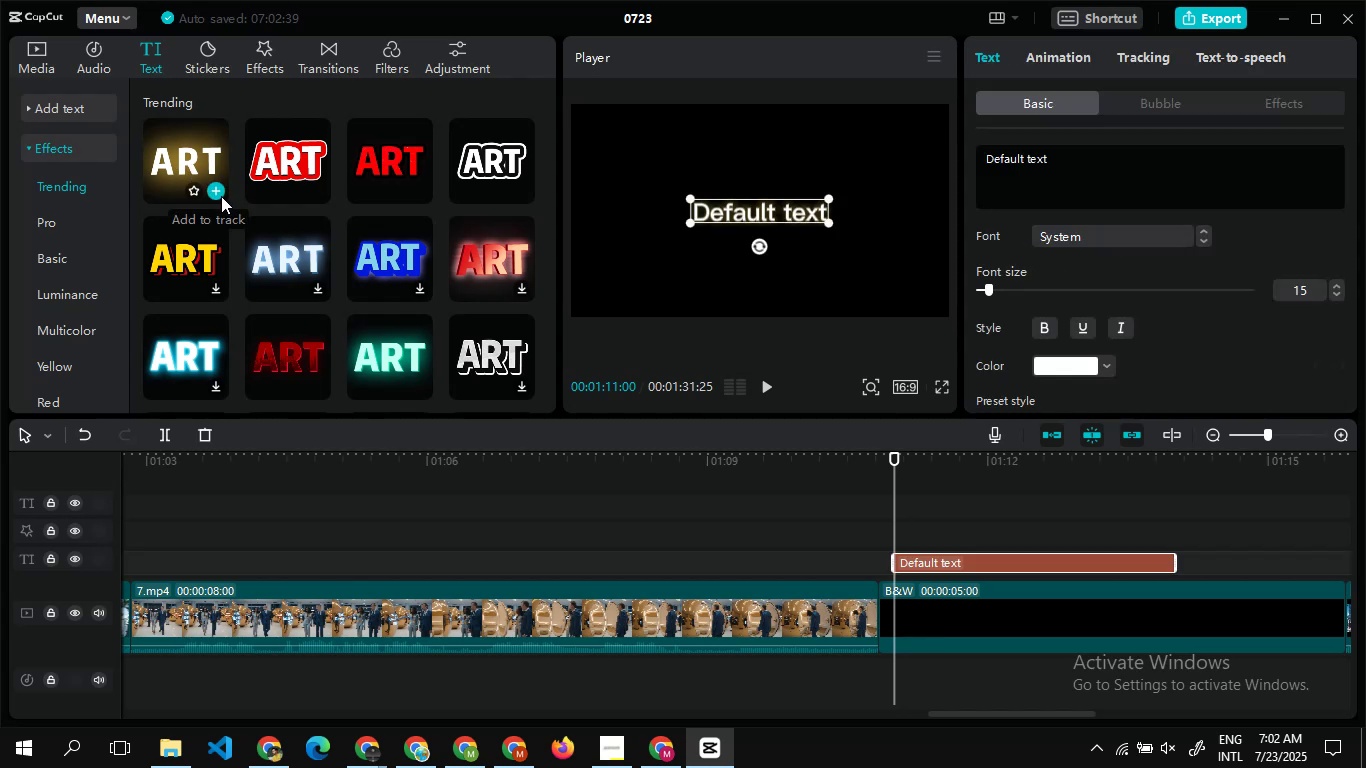 
left_click([409, 756])
 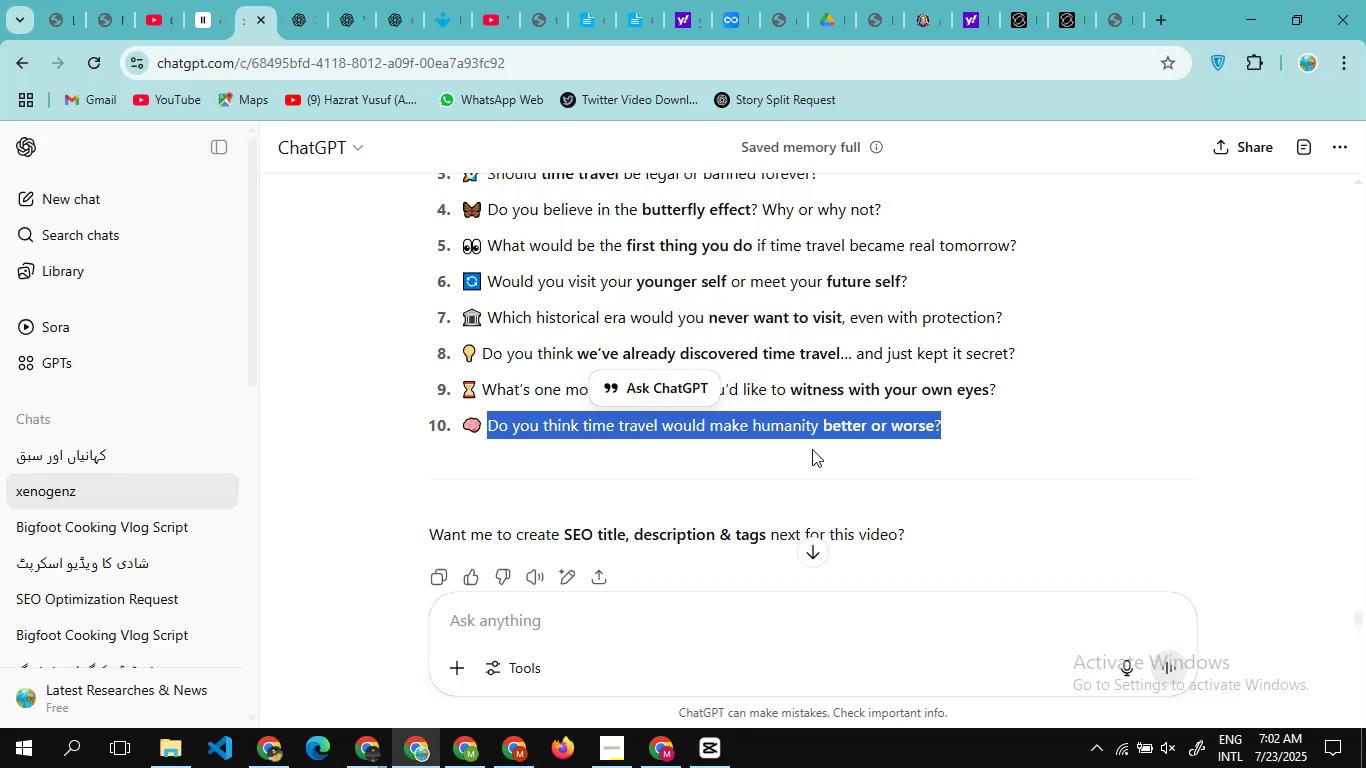 
left_click([812, 449])
 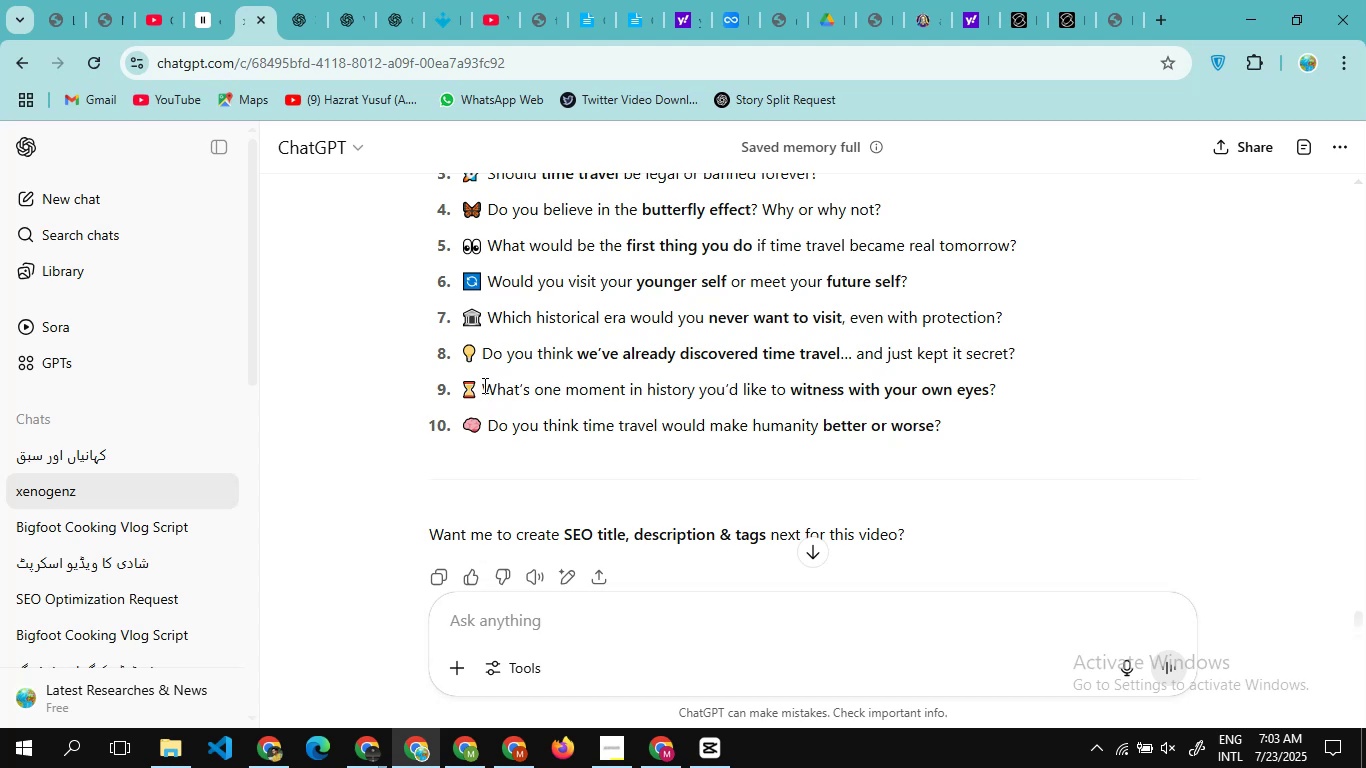 
wait(10.54)
 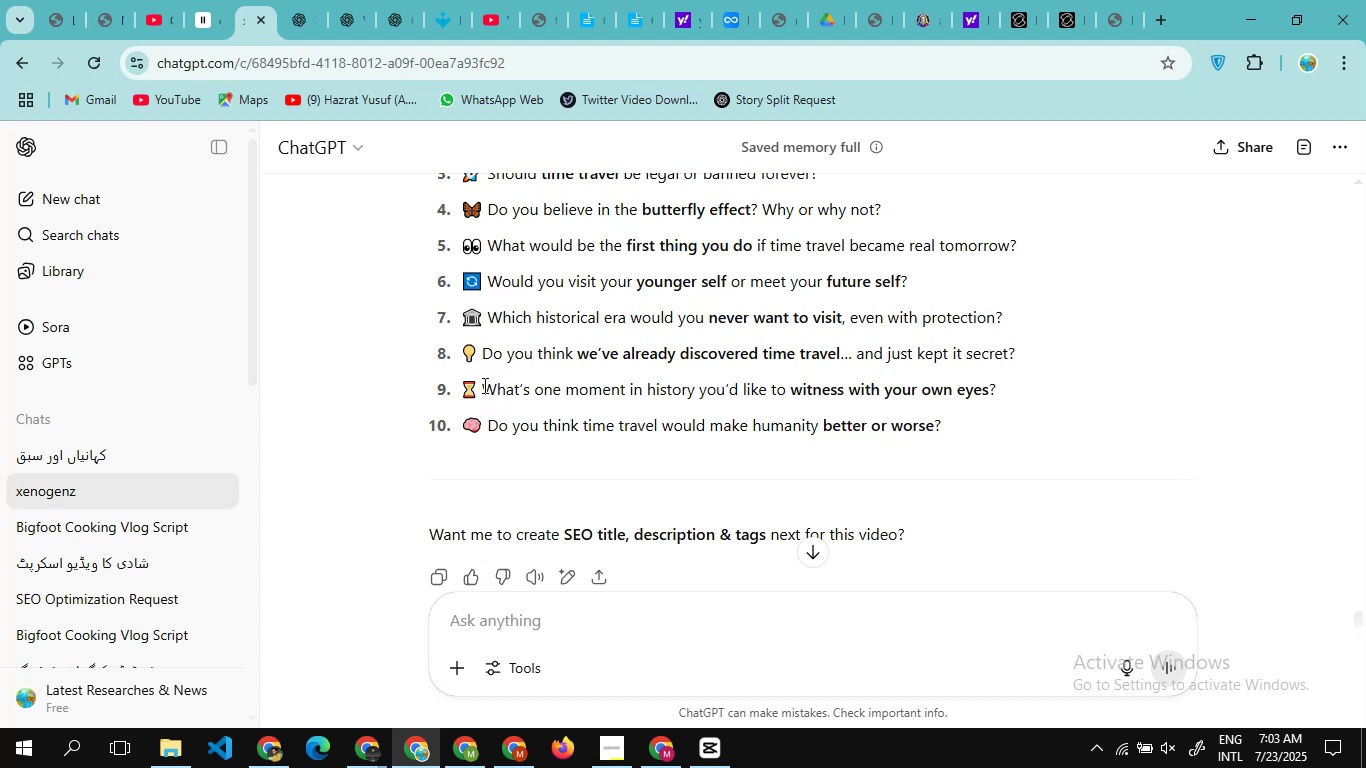 
left_click_drag(start_coordinate=[484, 318], to_coordinate=[1054, 334])
 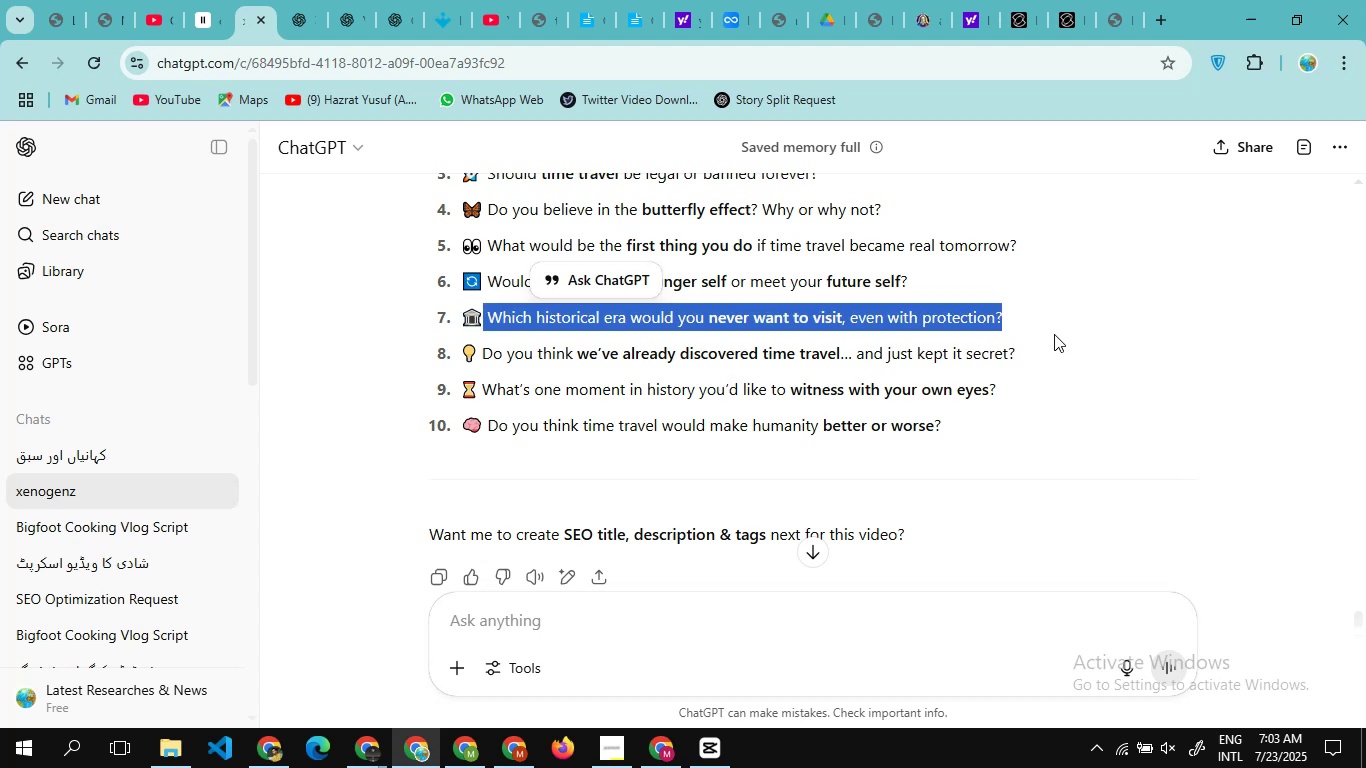 
hold_key(key=ControlLeft, duration=1.12)
 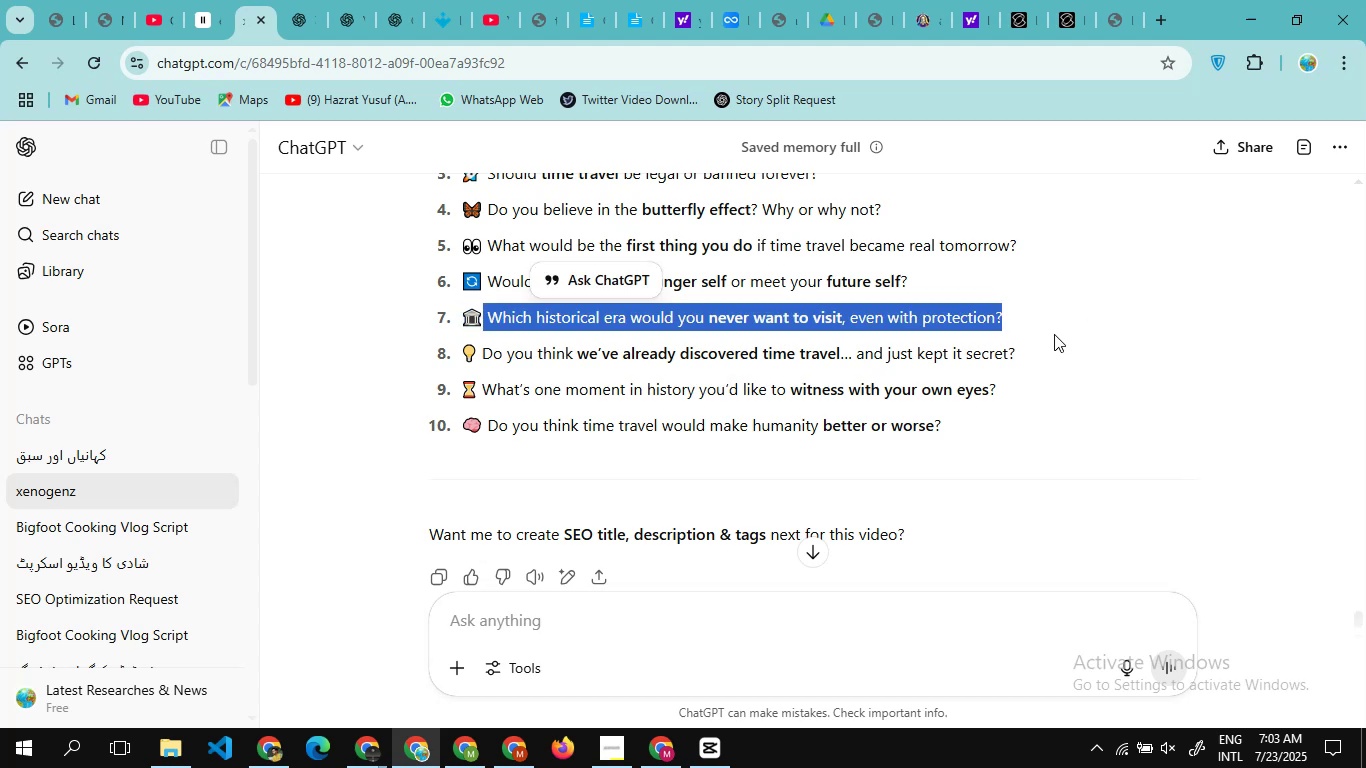 
hold_key(key=ControlLeft, duration=1.05)
 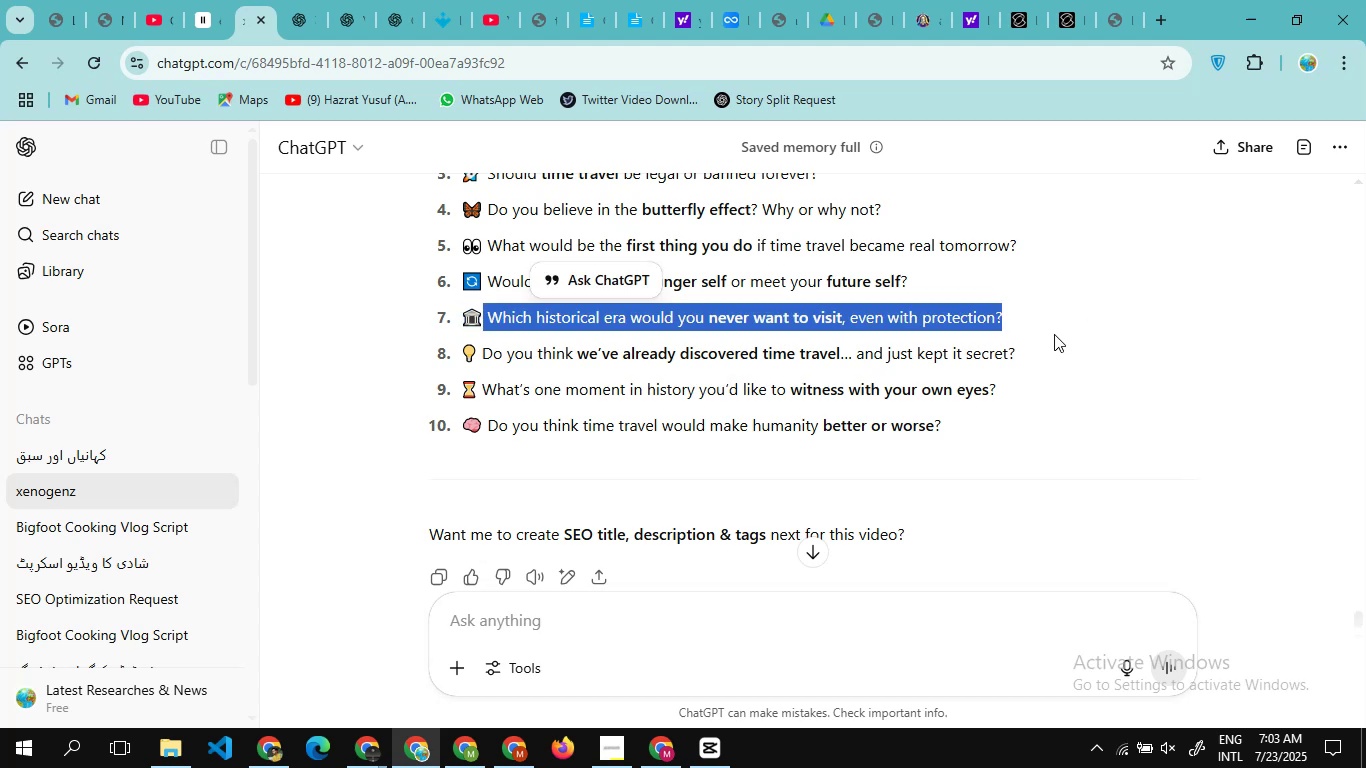 
hold_key(key=C, duration=0.46)
 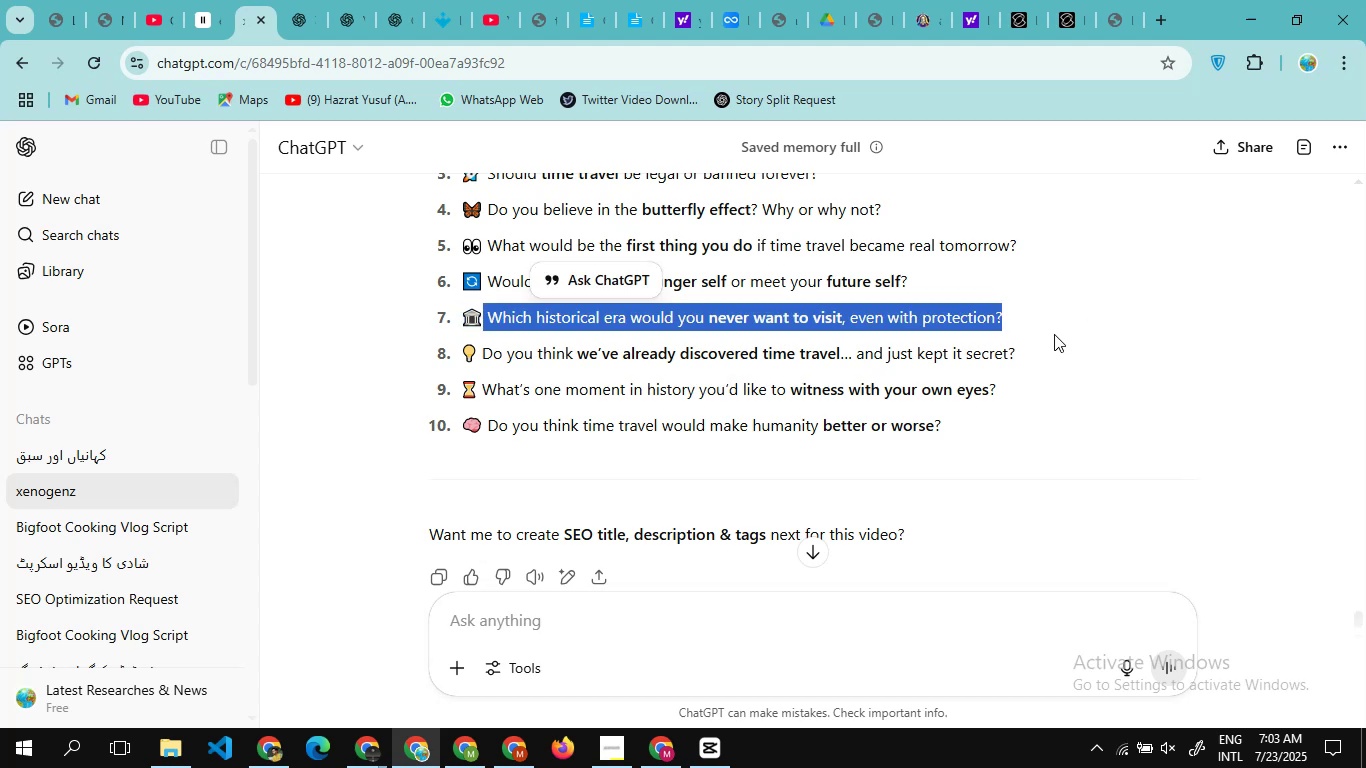 
left_click([1054, 334])
 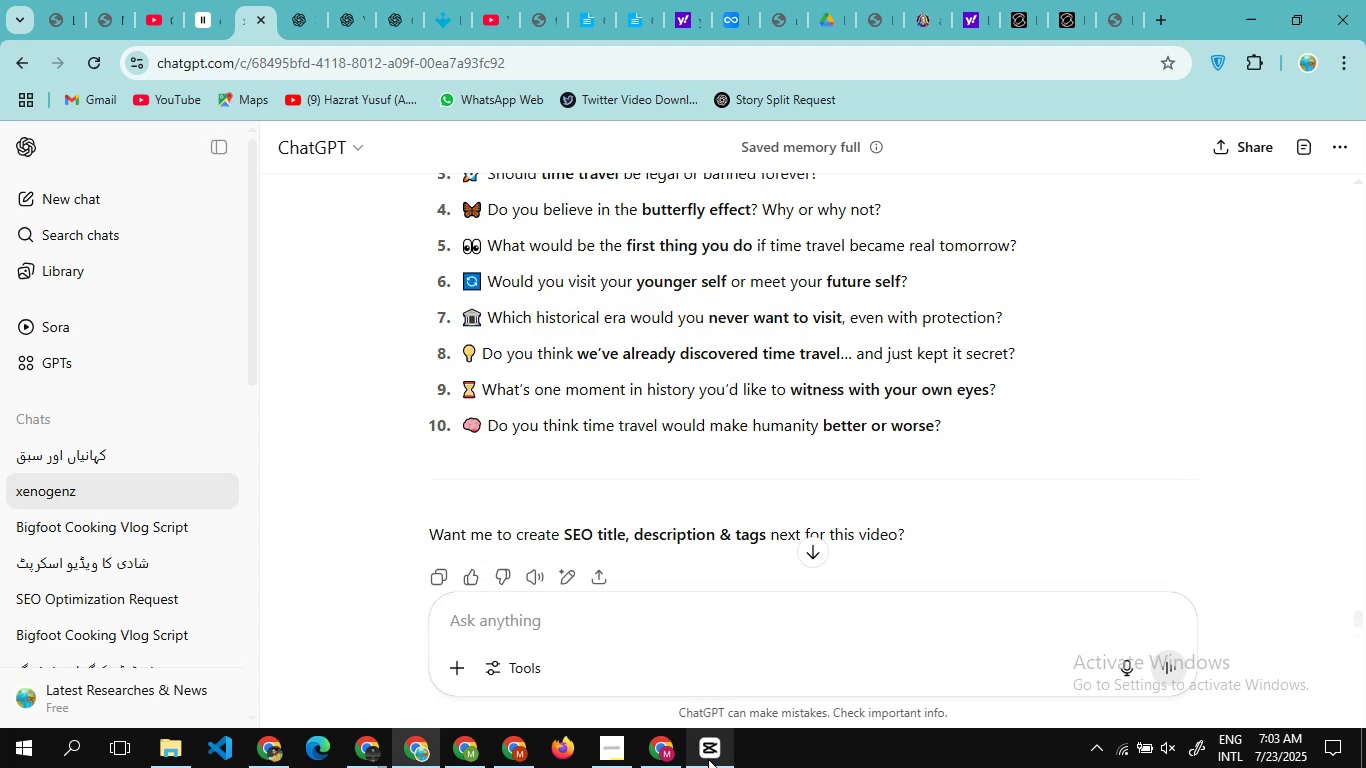 
left_click([708, 759])
 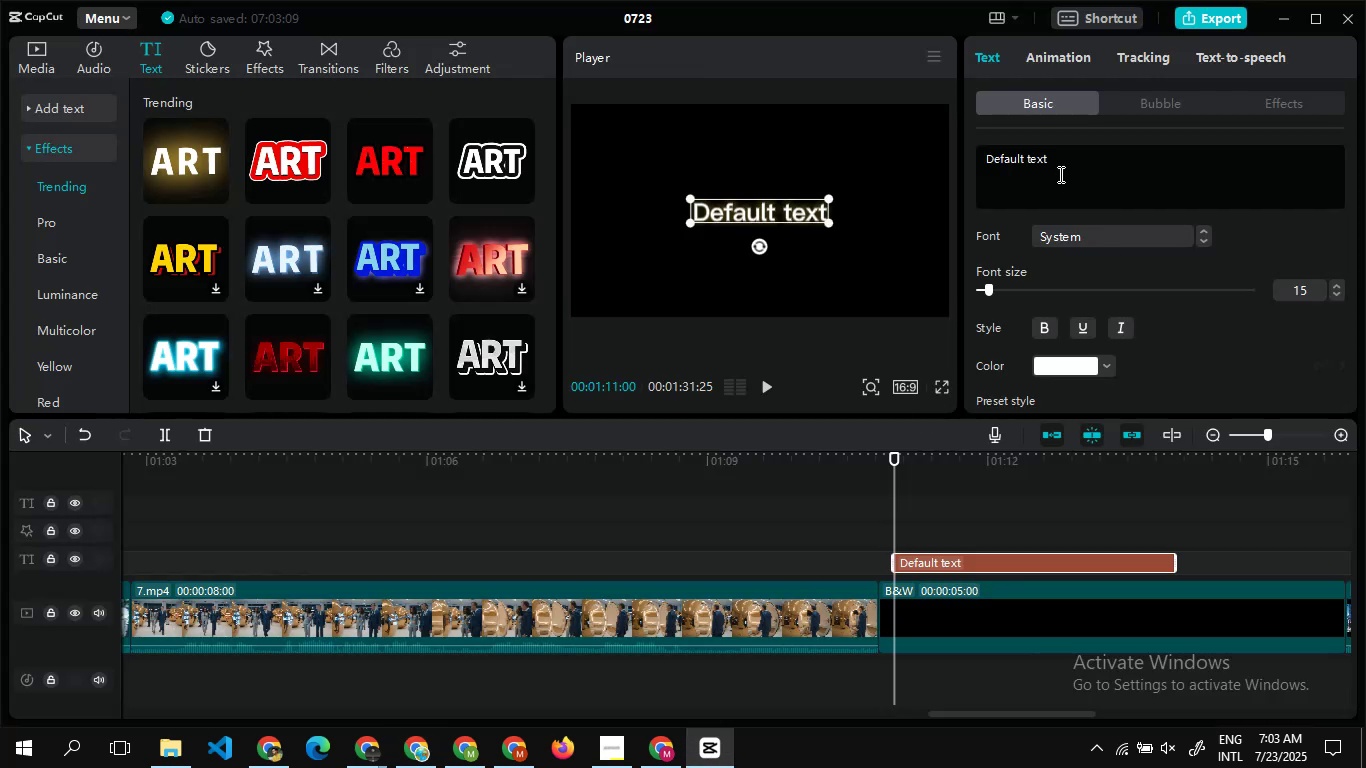 
left_click([1059, 173])
 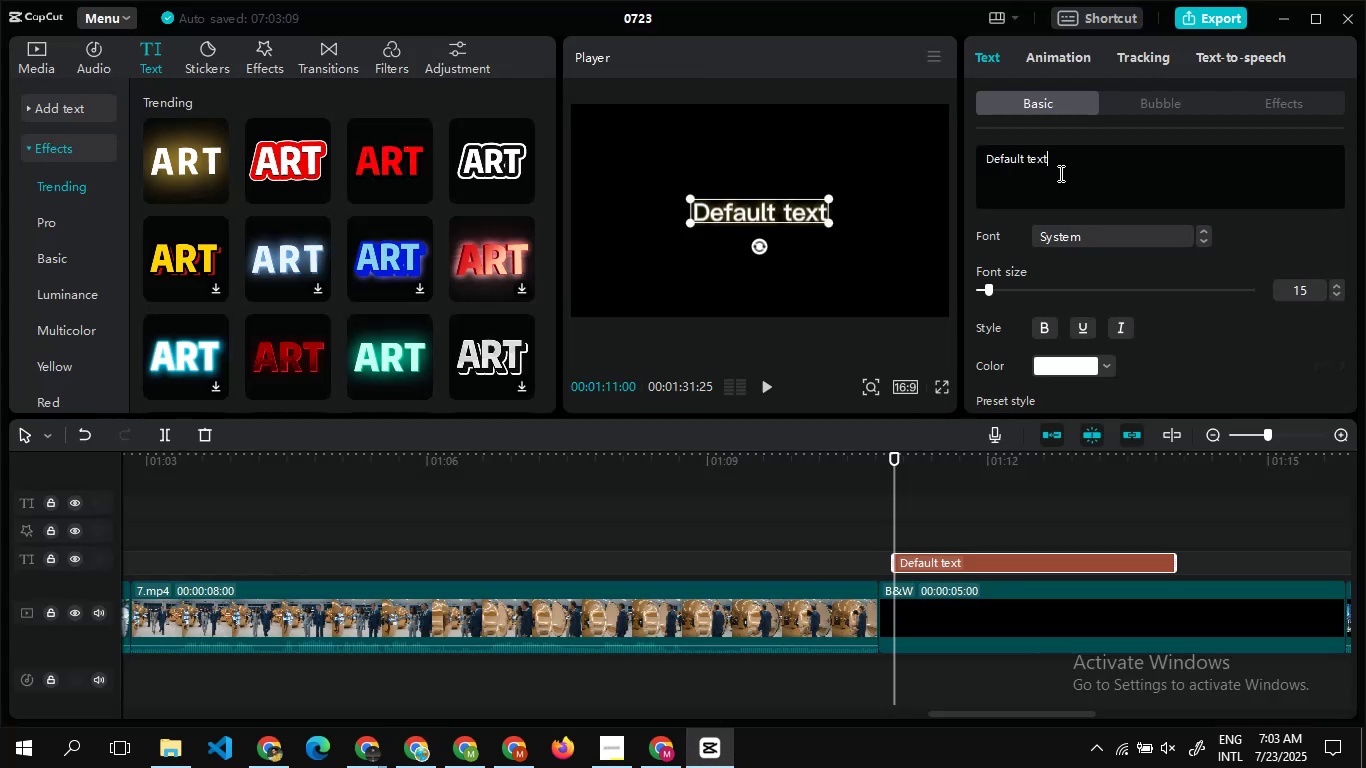 
key(Control+A)
 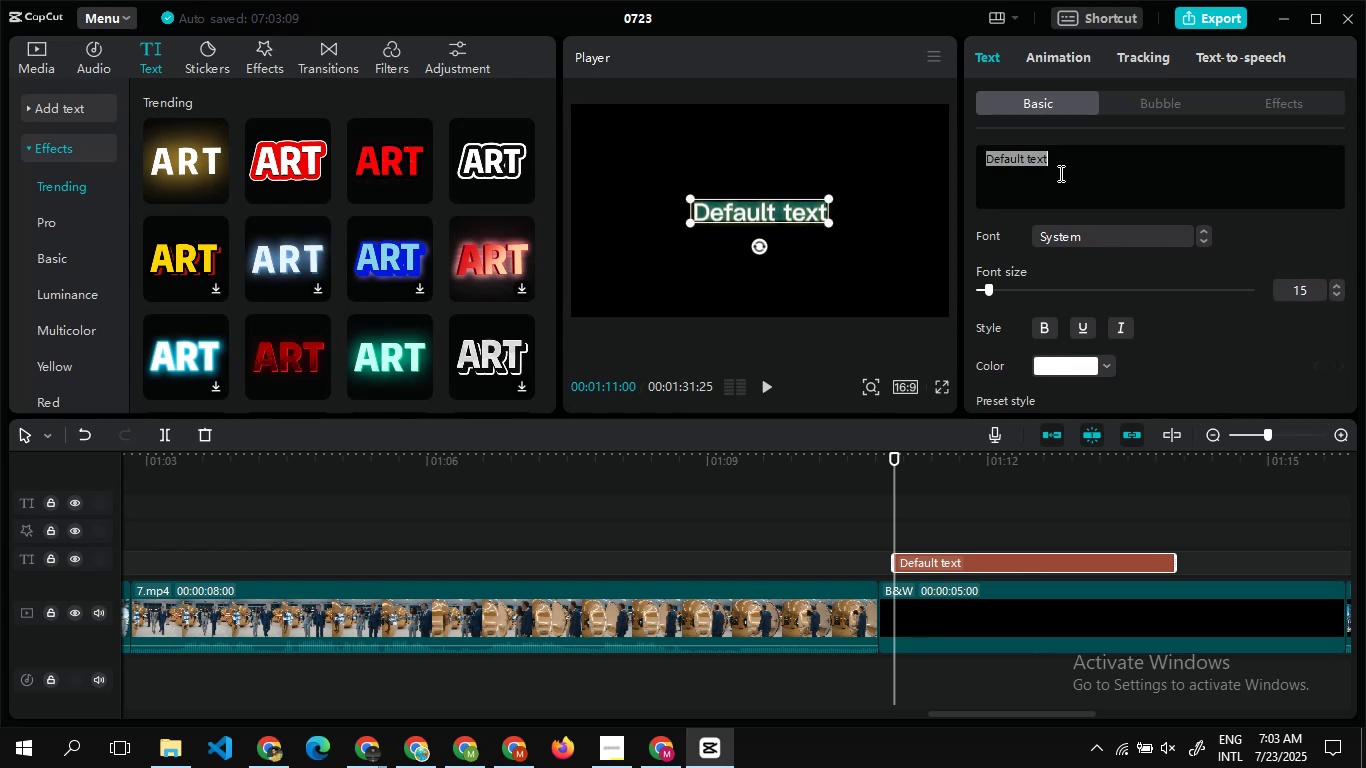 
key(Control+V)
 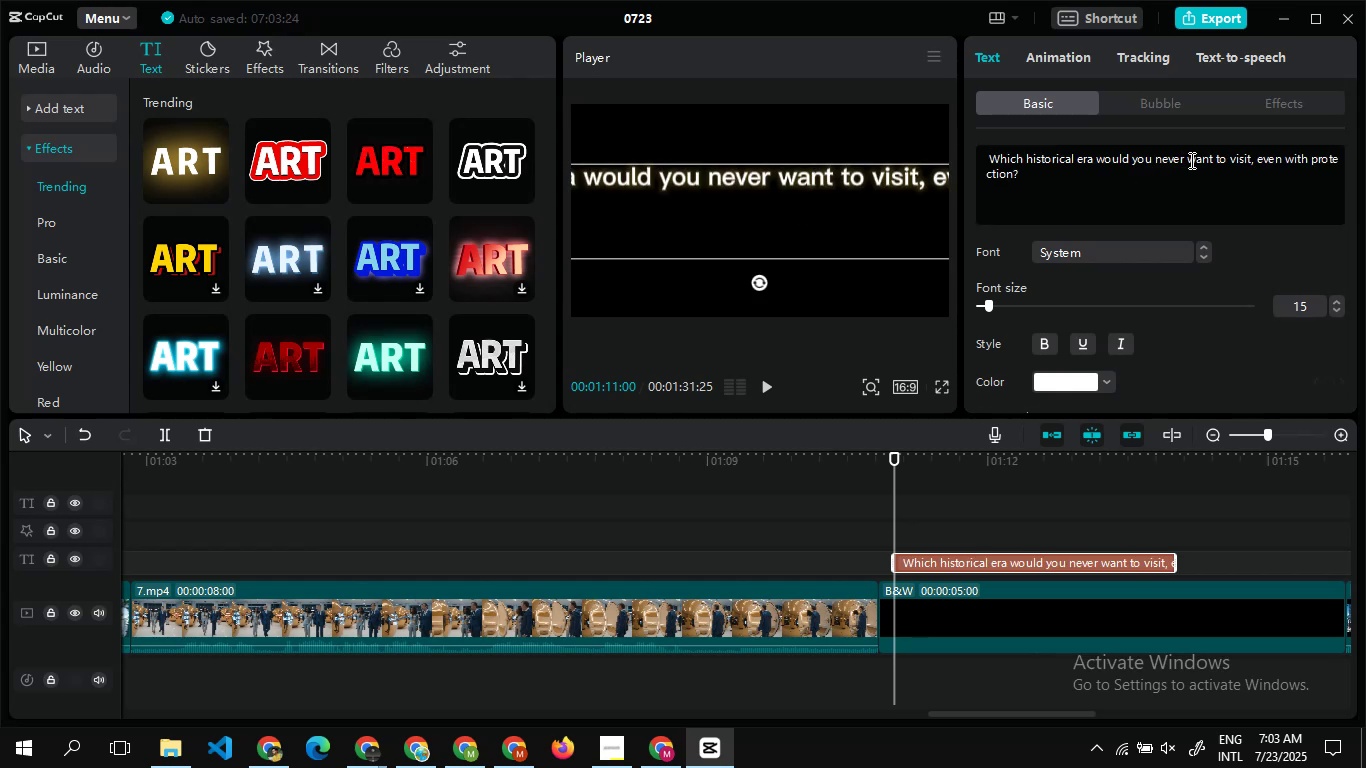 
left_click([1190, 160])
 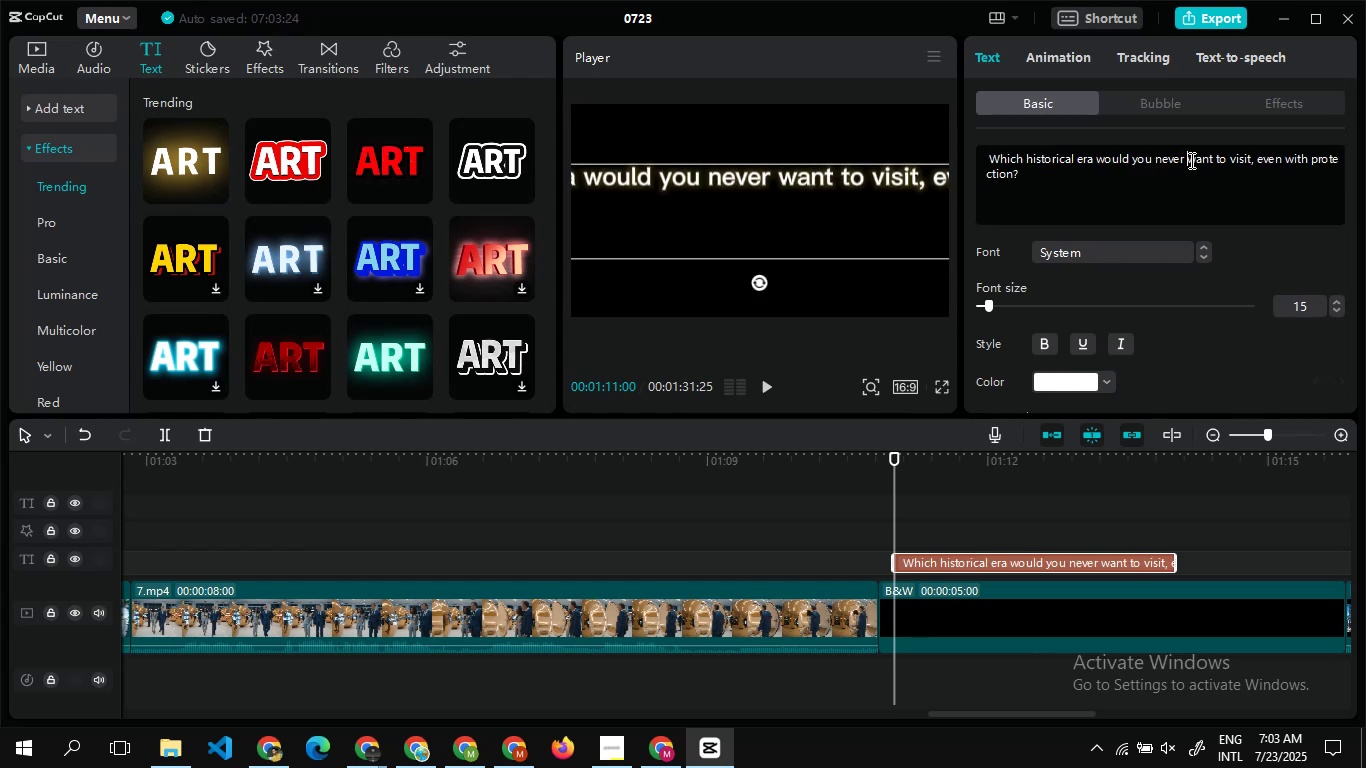 
key(Enter)
 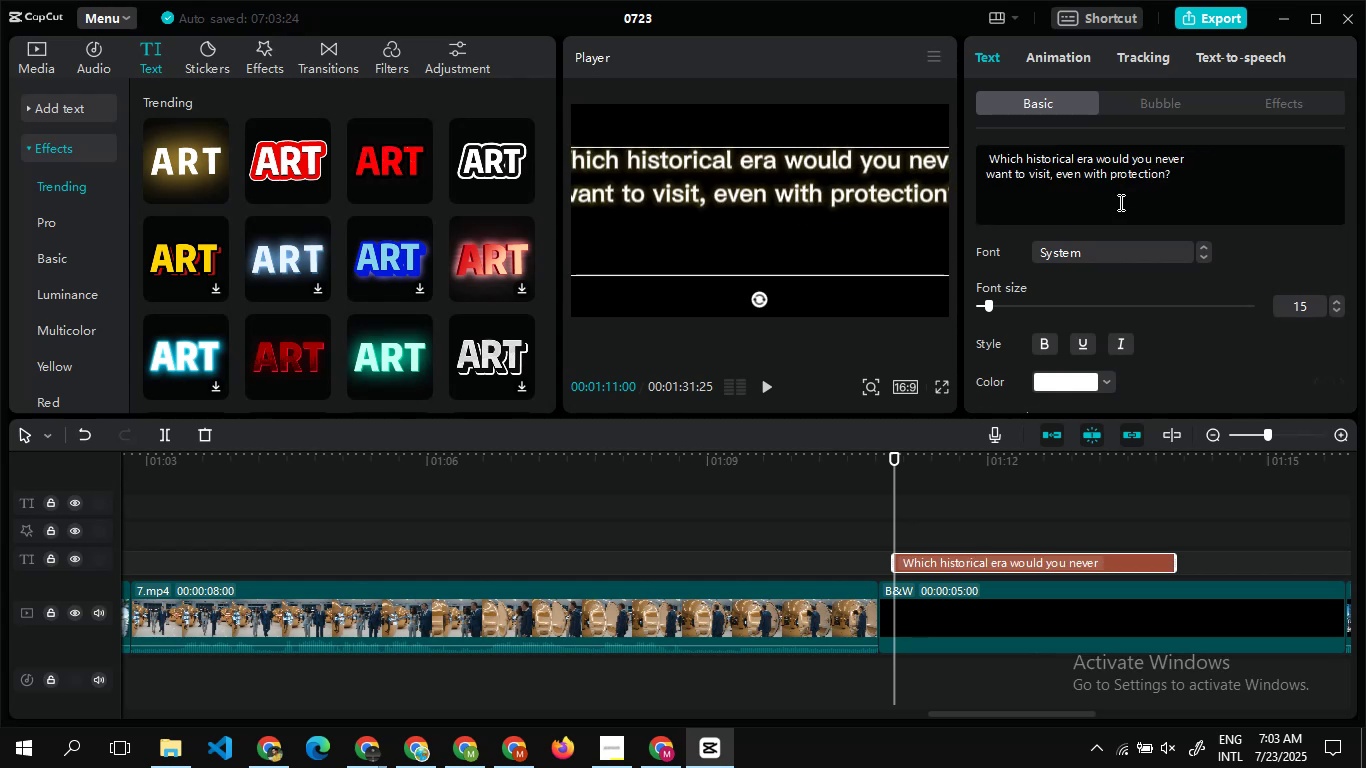 
left_click([1118, 202])
 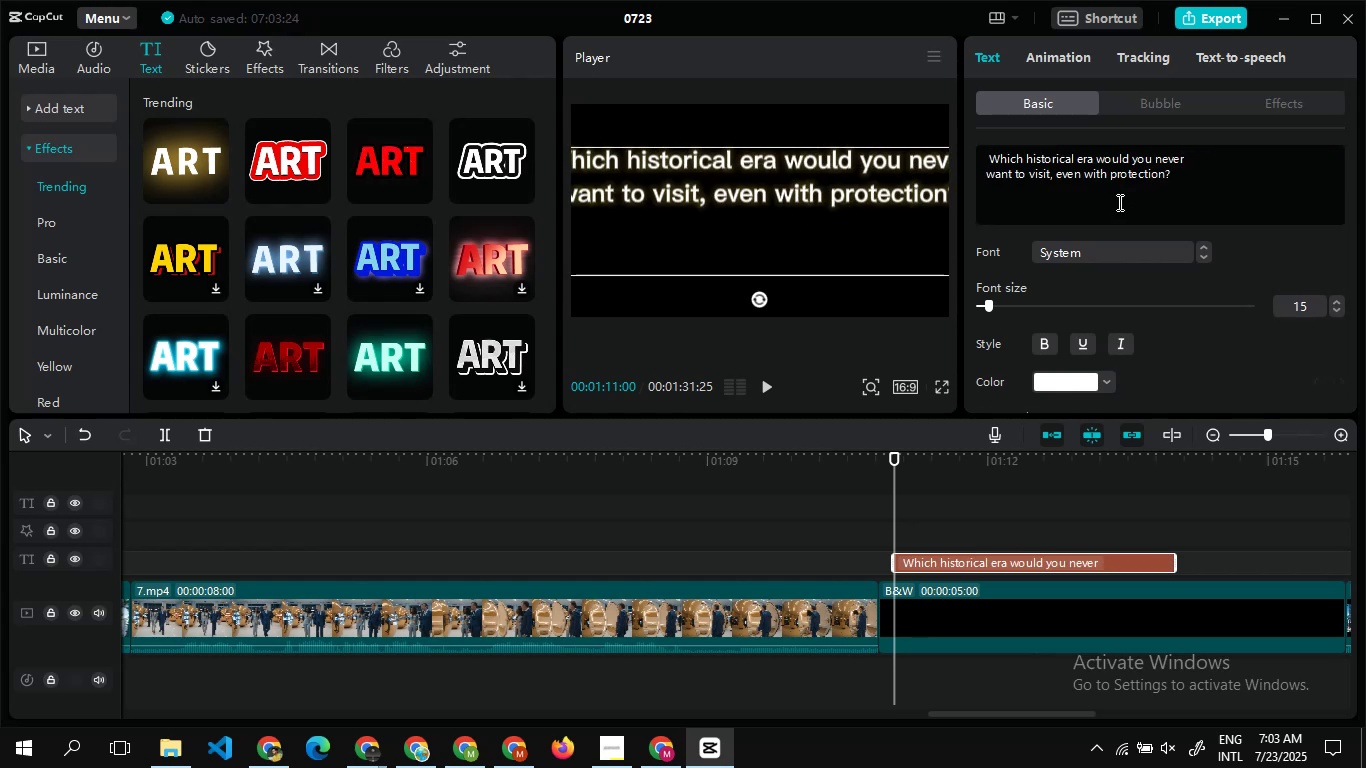 
key(Backspace)
 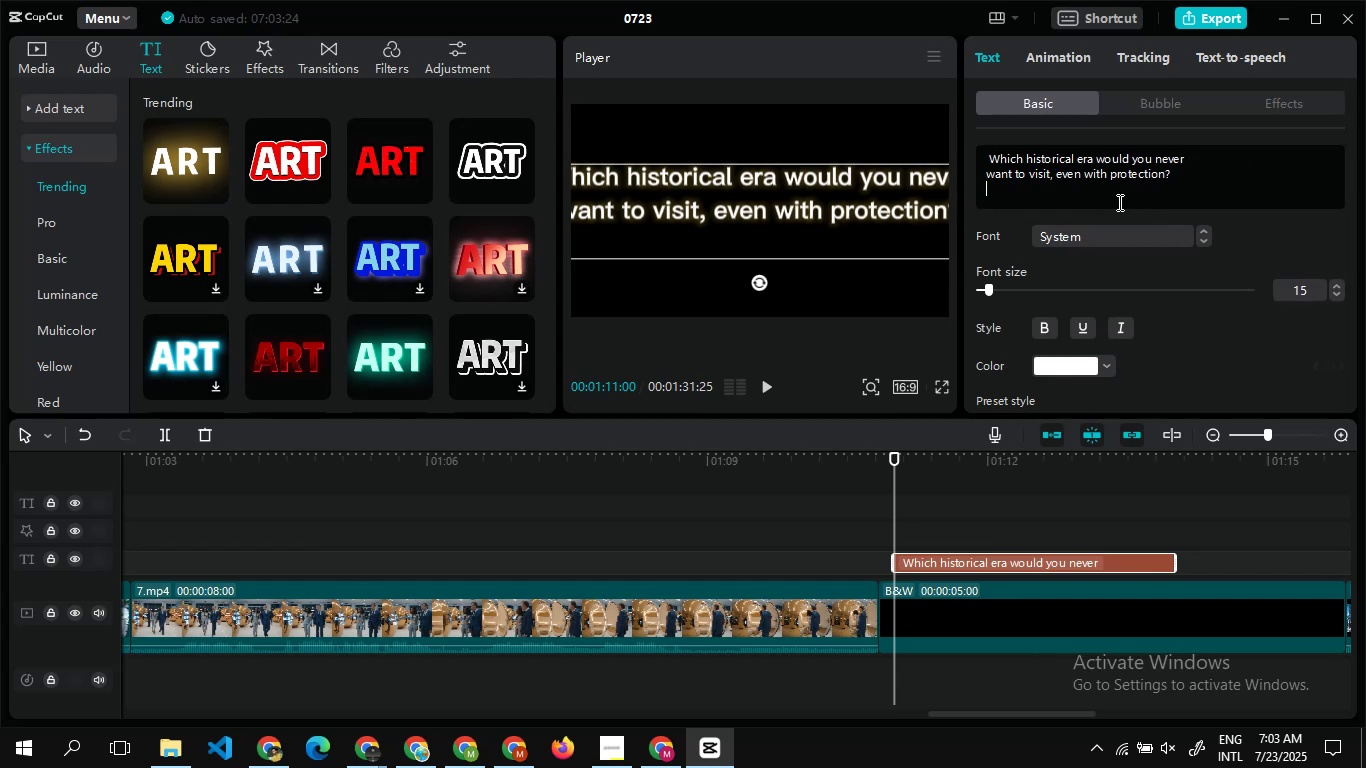 
key(Backspace)
 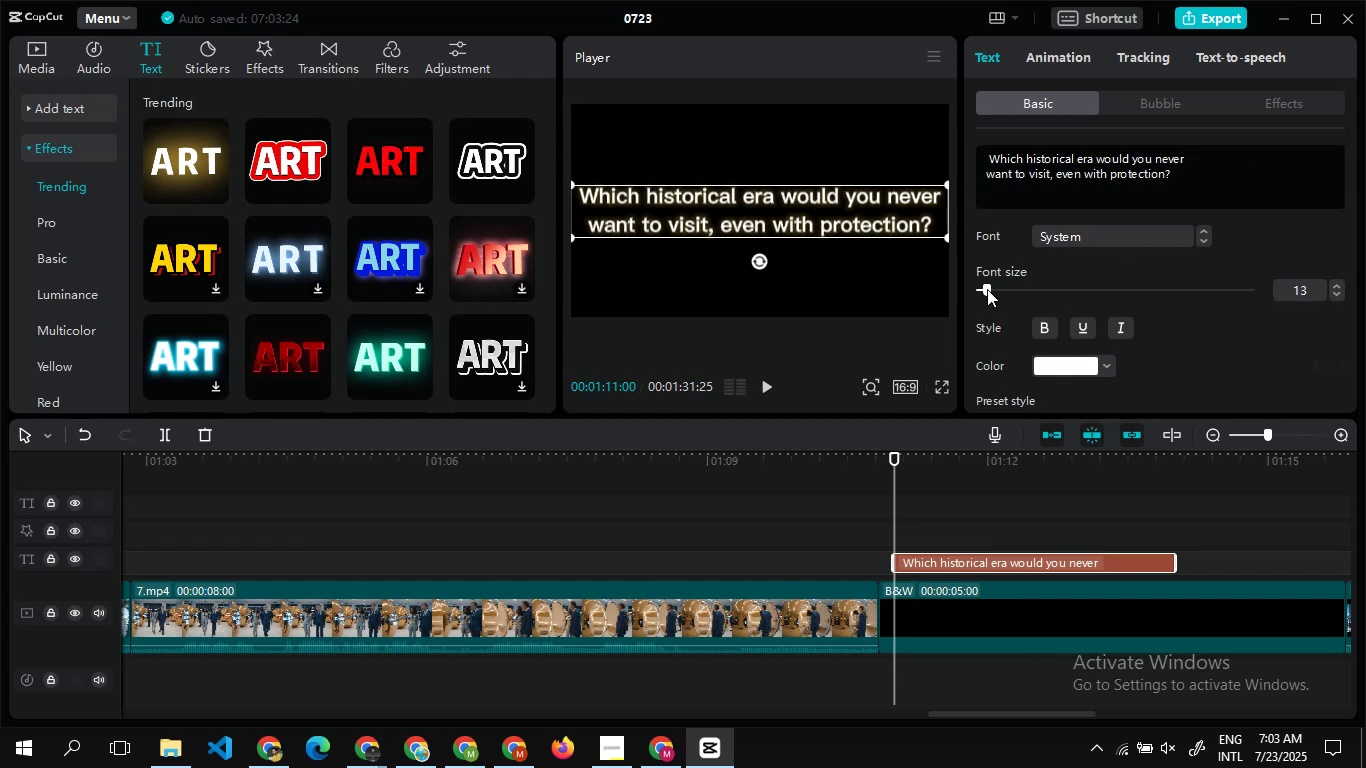 
wait(7.62)
 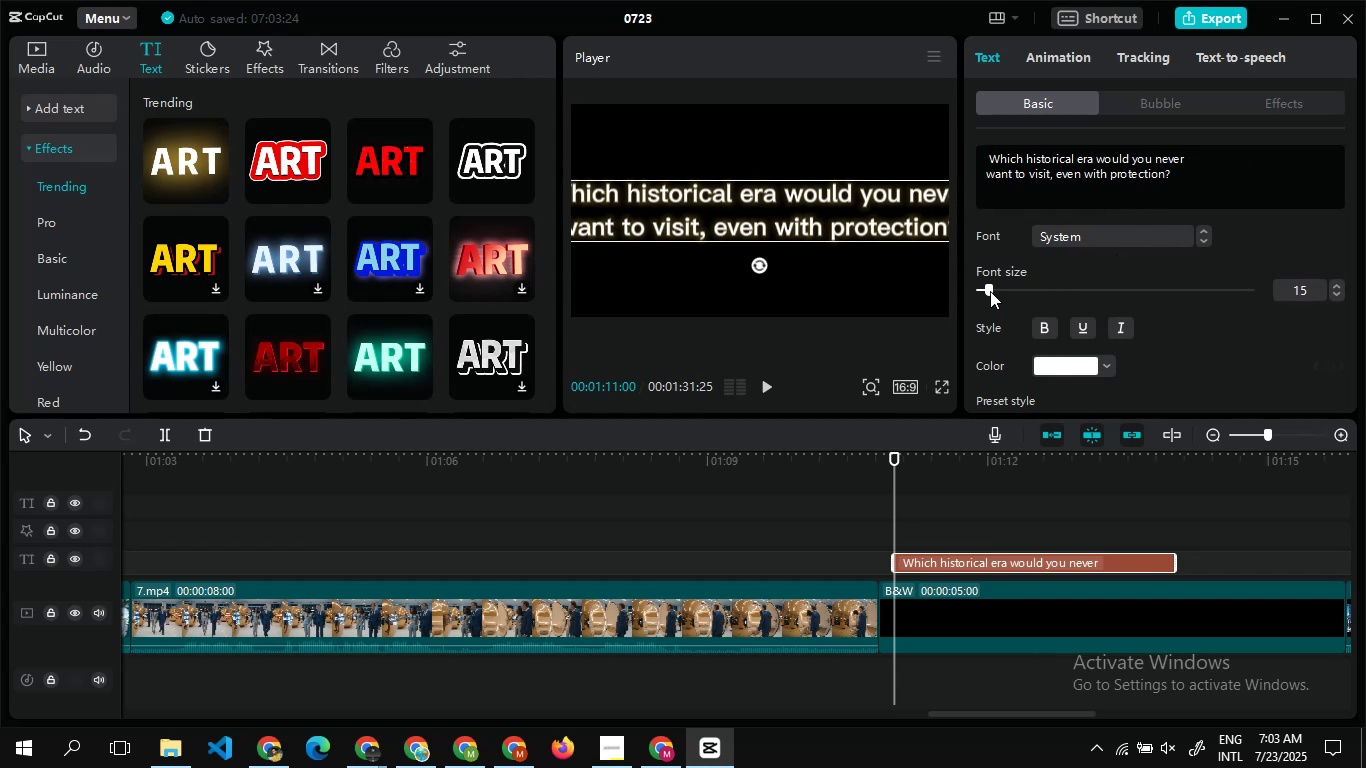 
left_click([1120, 331])
 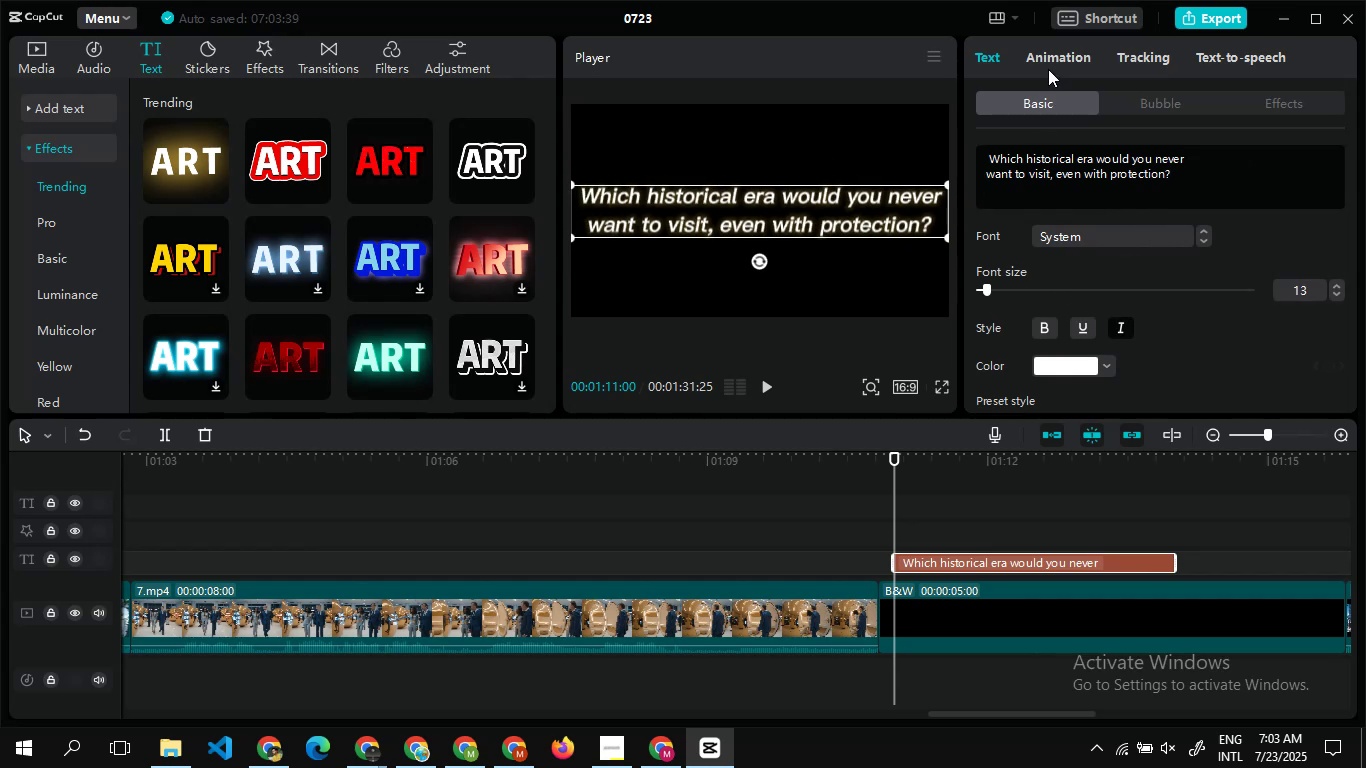 
left_click([1048, 66])
 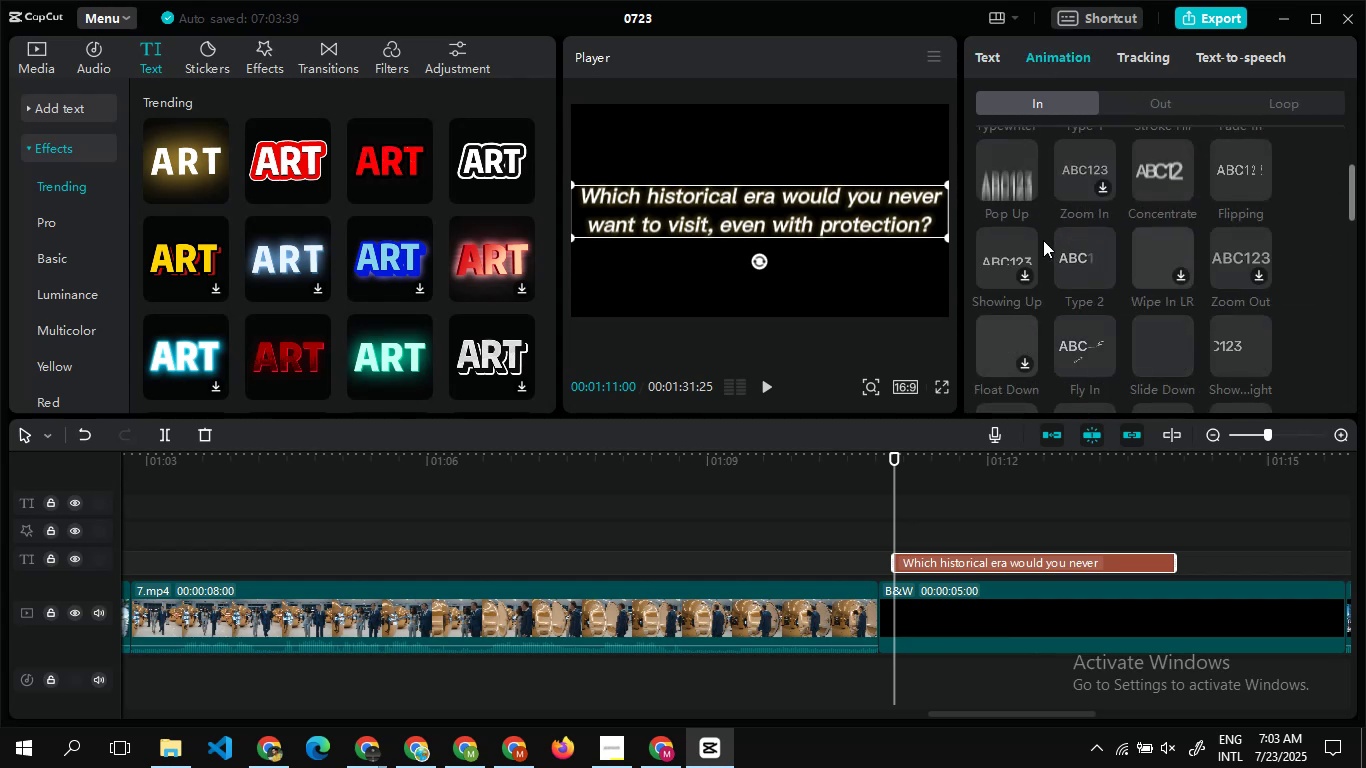 
left_click([1065, 241])
 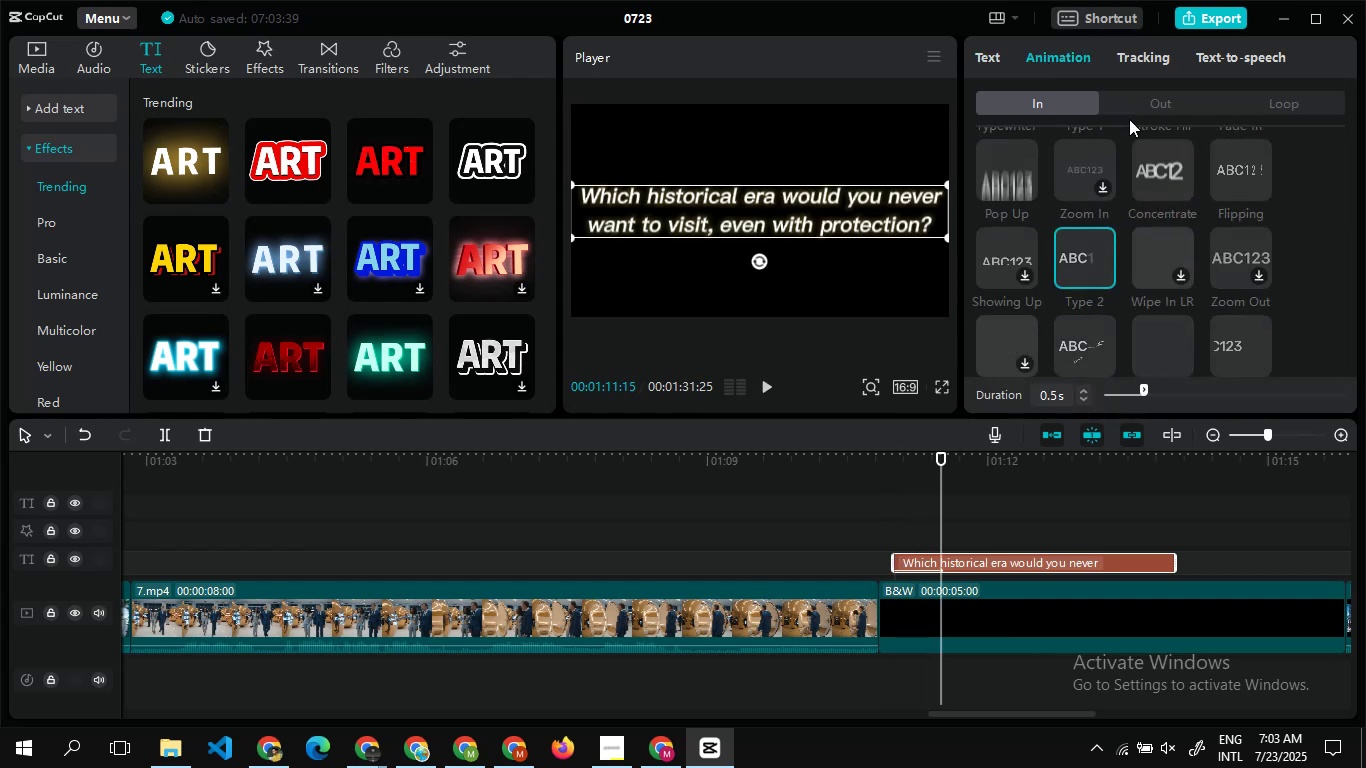 
left_click([1146, 94])
 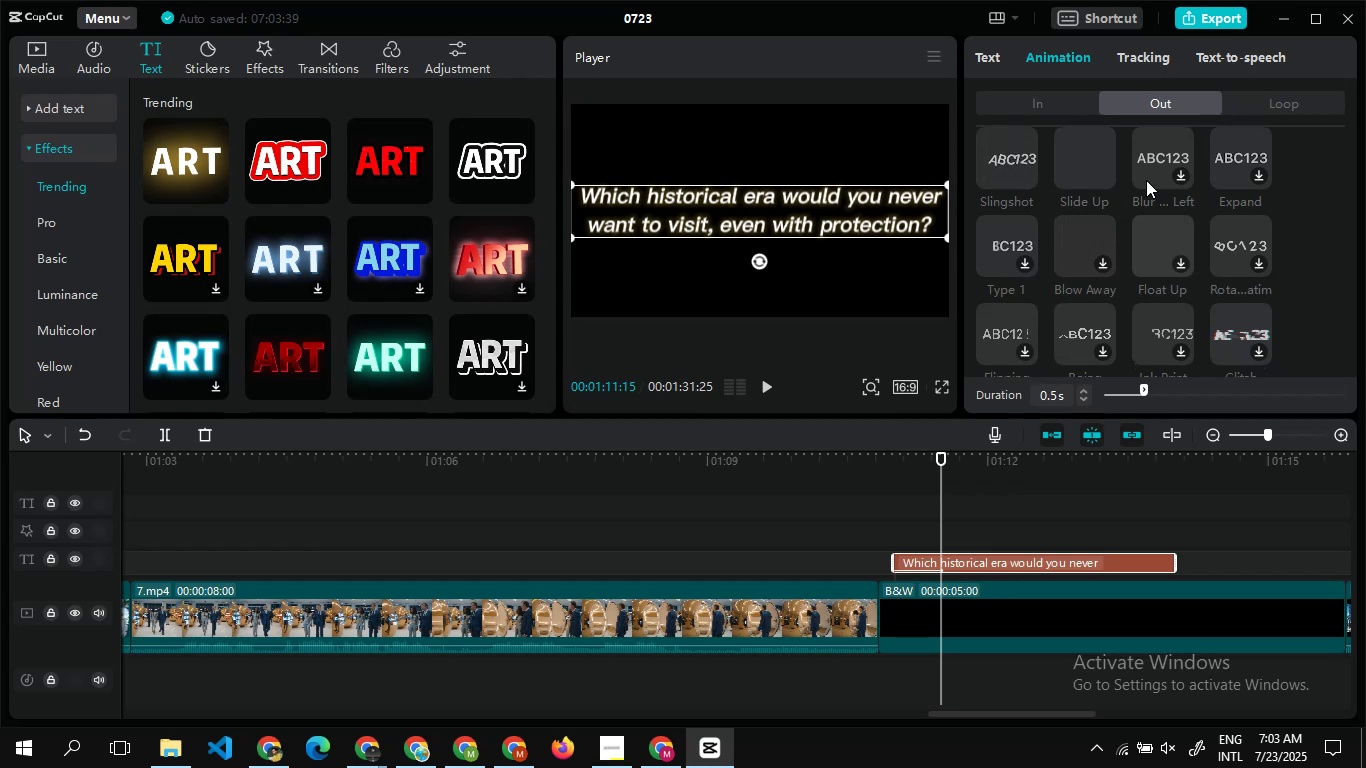 
wait(9.09)
 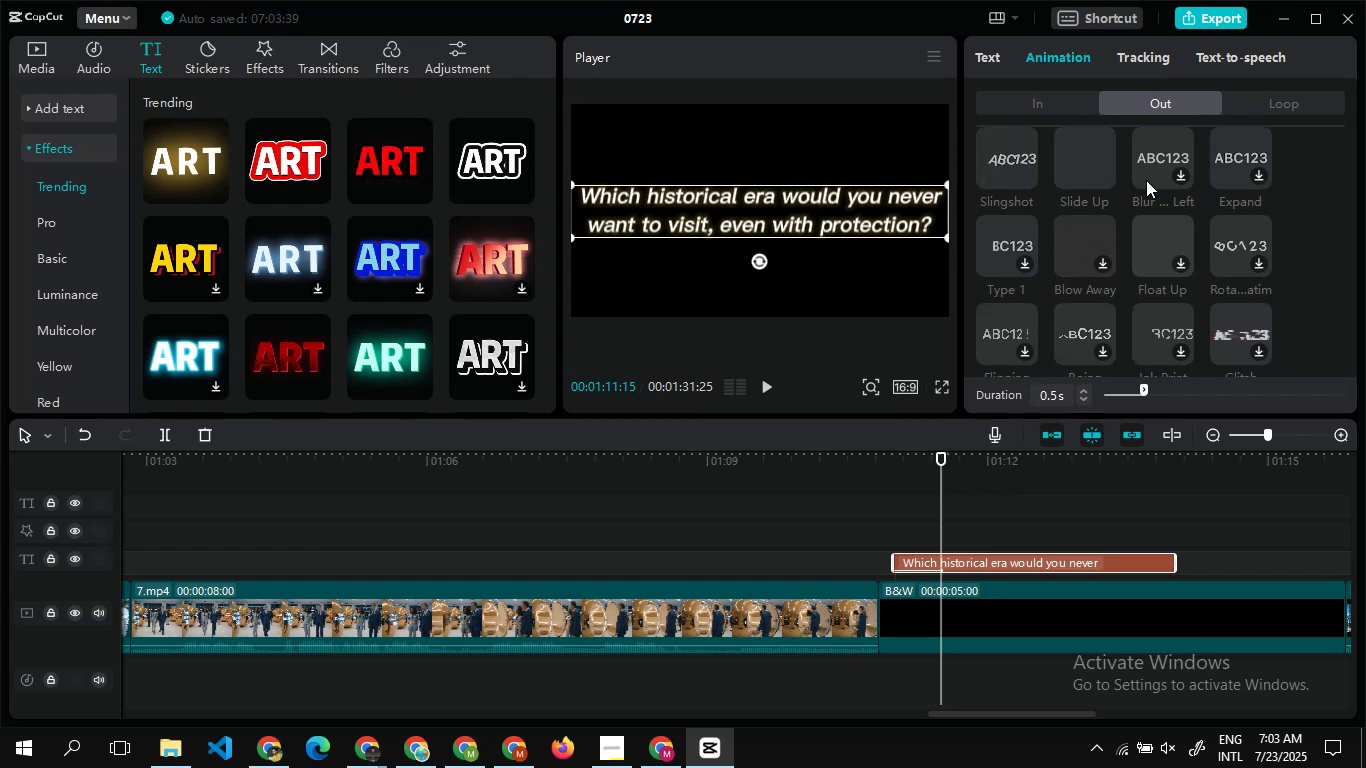 
left_click([1091, 243])
 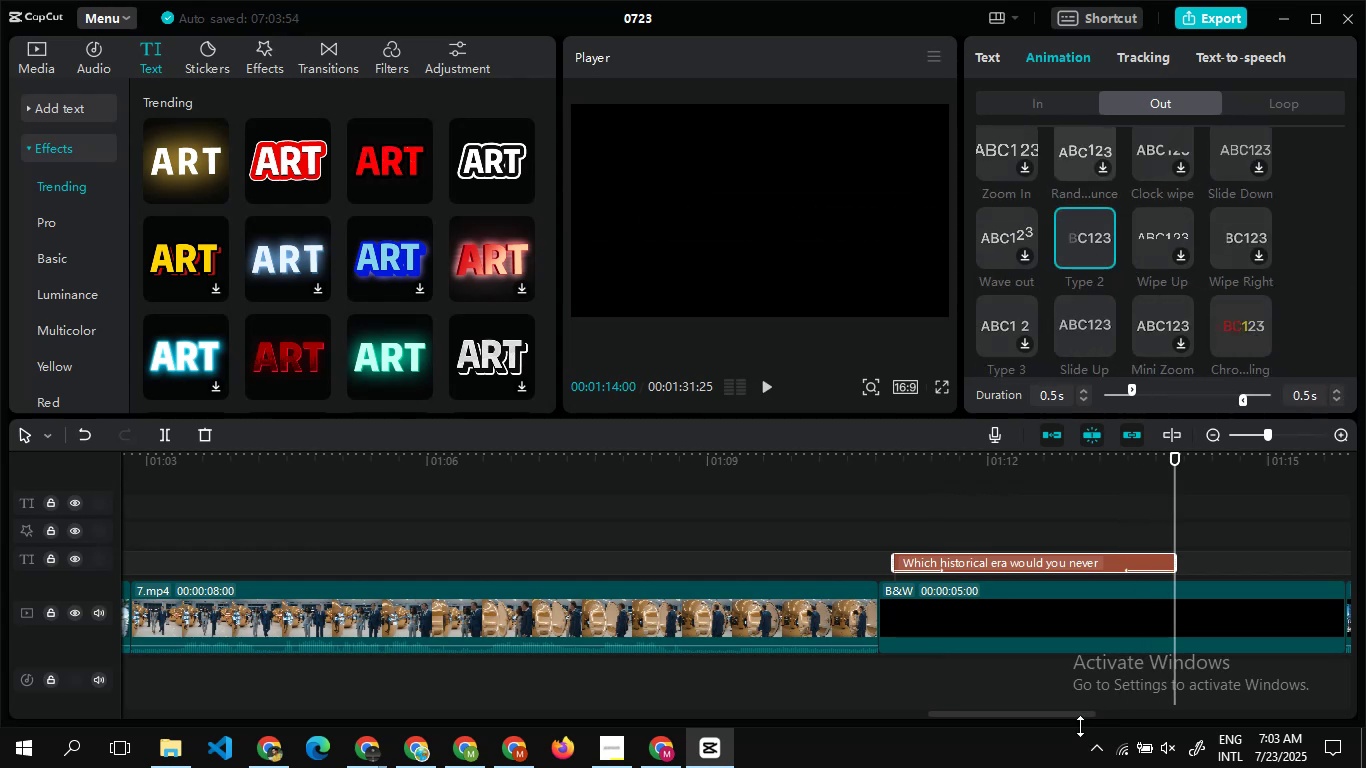 
left_click_drag(start_coordinate=[1077, 717], to_coordinate=[1112, 707])
 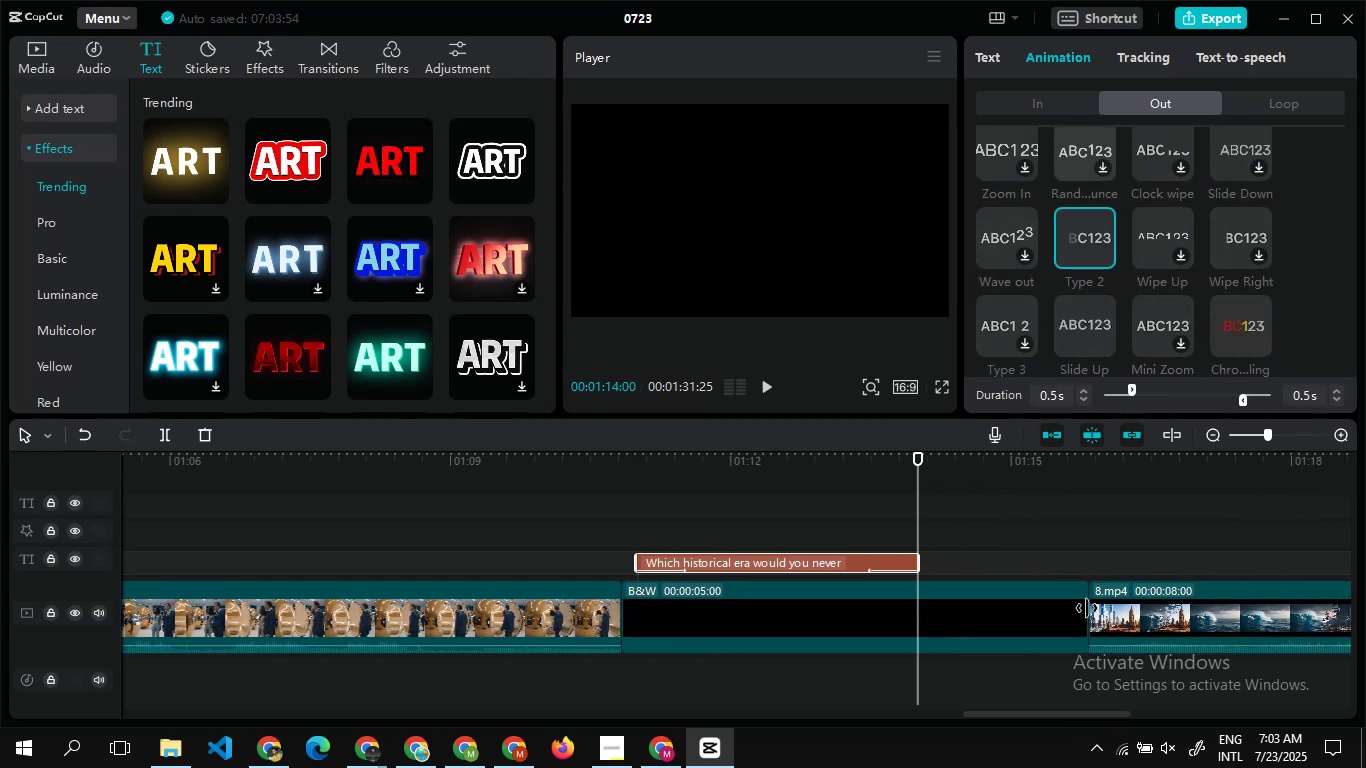 
left_click_drag(start_coordinate=[1087, 608], to_coordinate=[912, 603])
 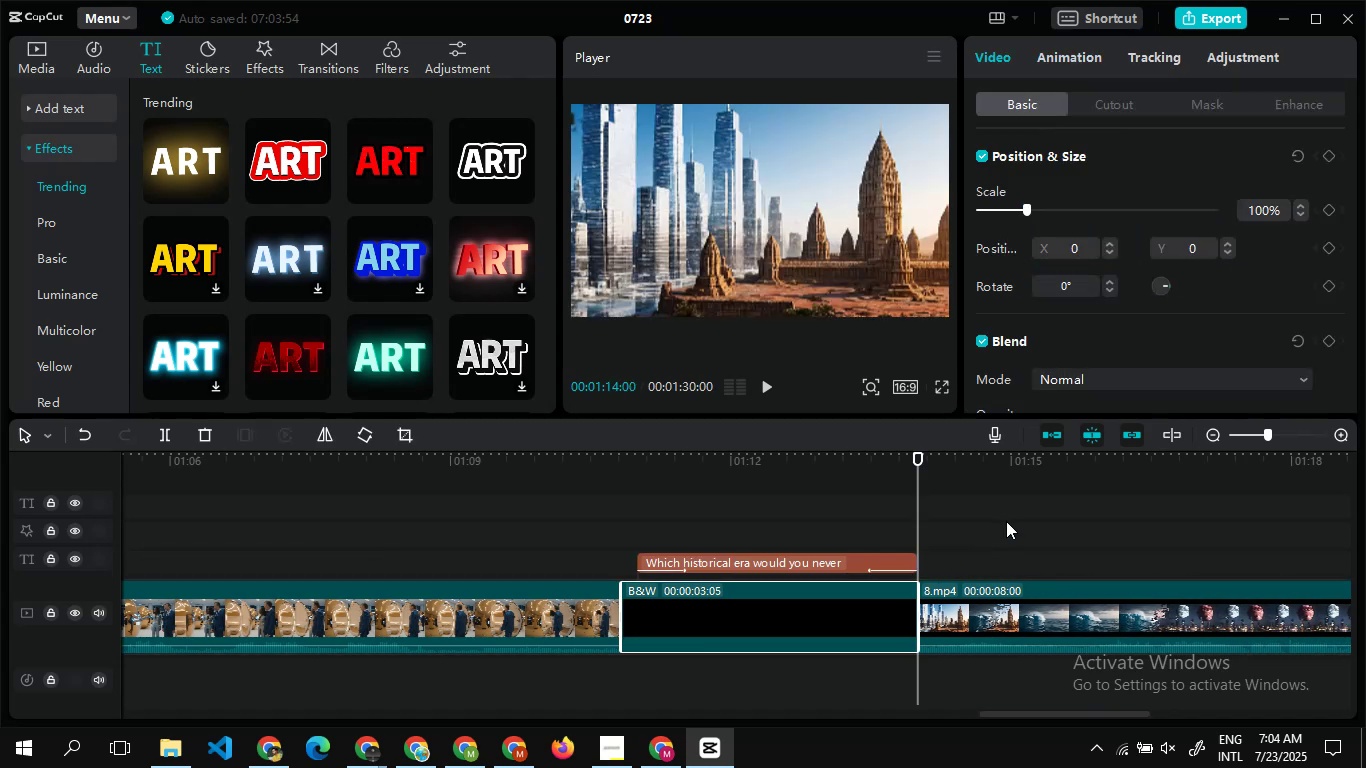 
left_click([1006, 521])
 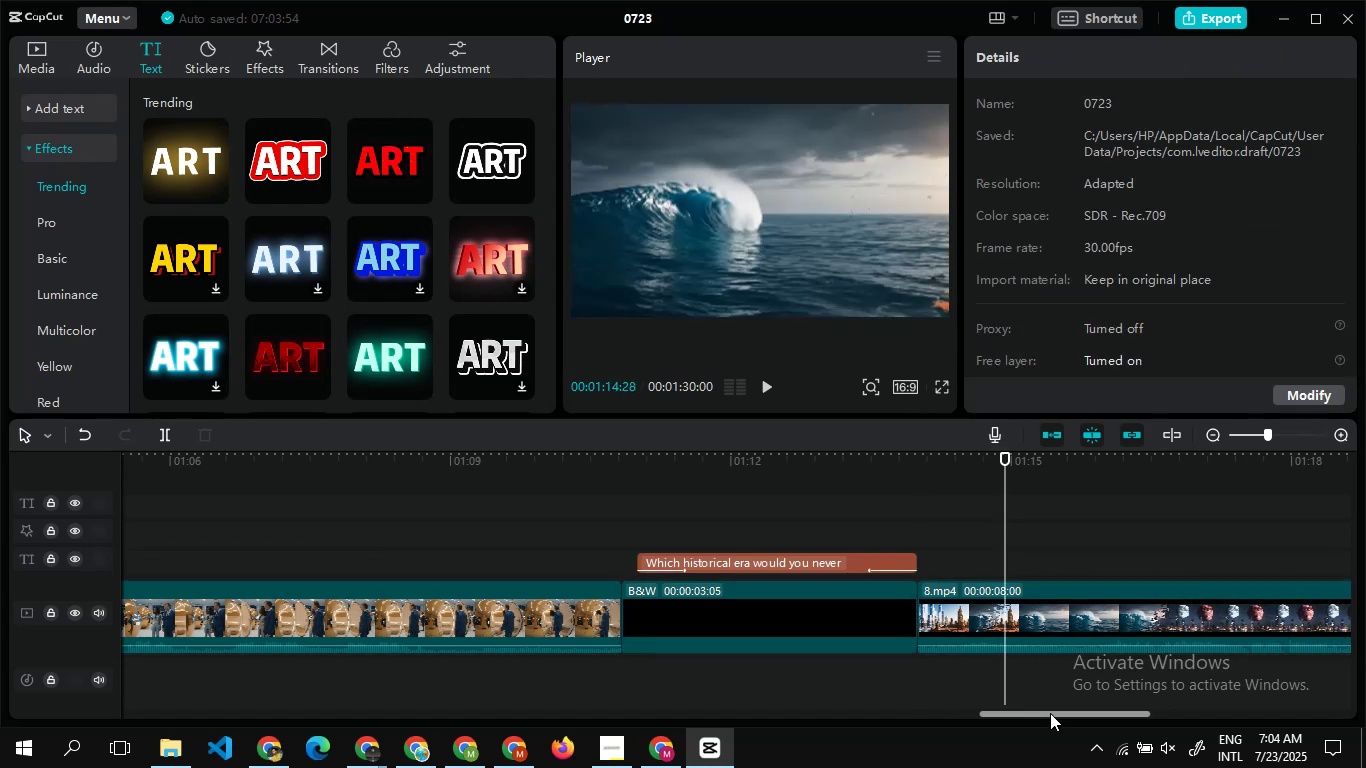 
left_click_drag(start_coordinate=[1050, 716], to_coordinate=[1172, 711])
 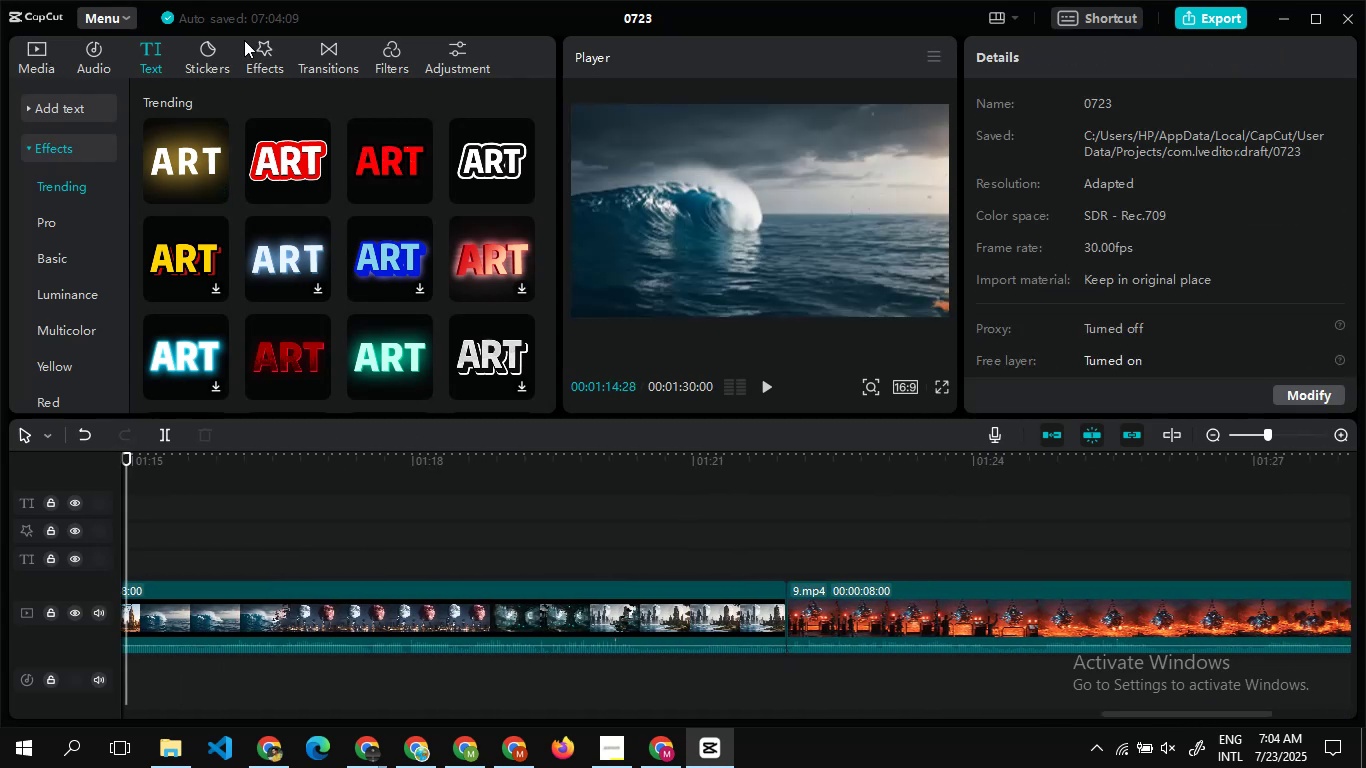 
left_click([308, 52])
 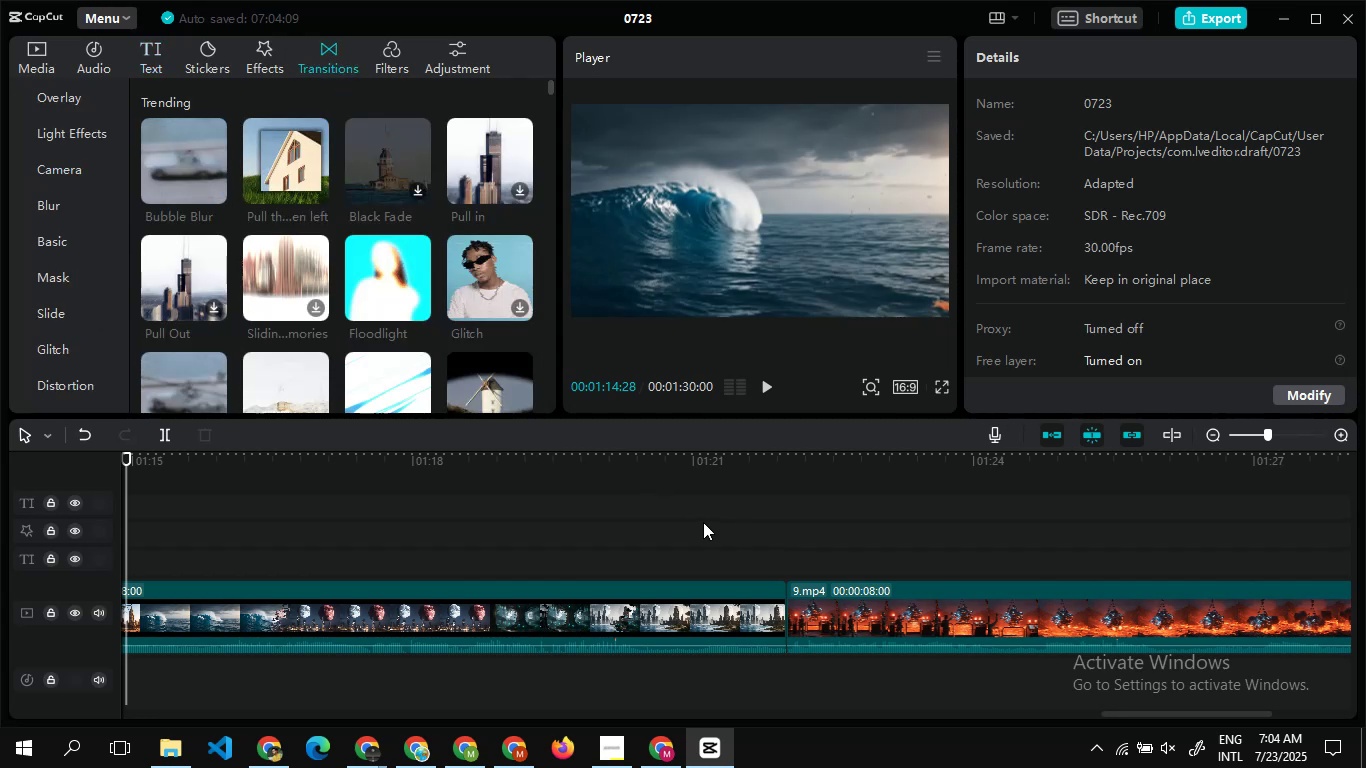 
wait(5.41)
 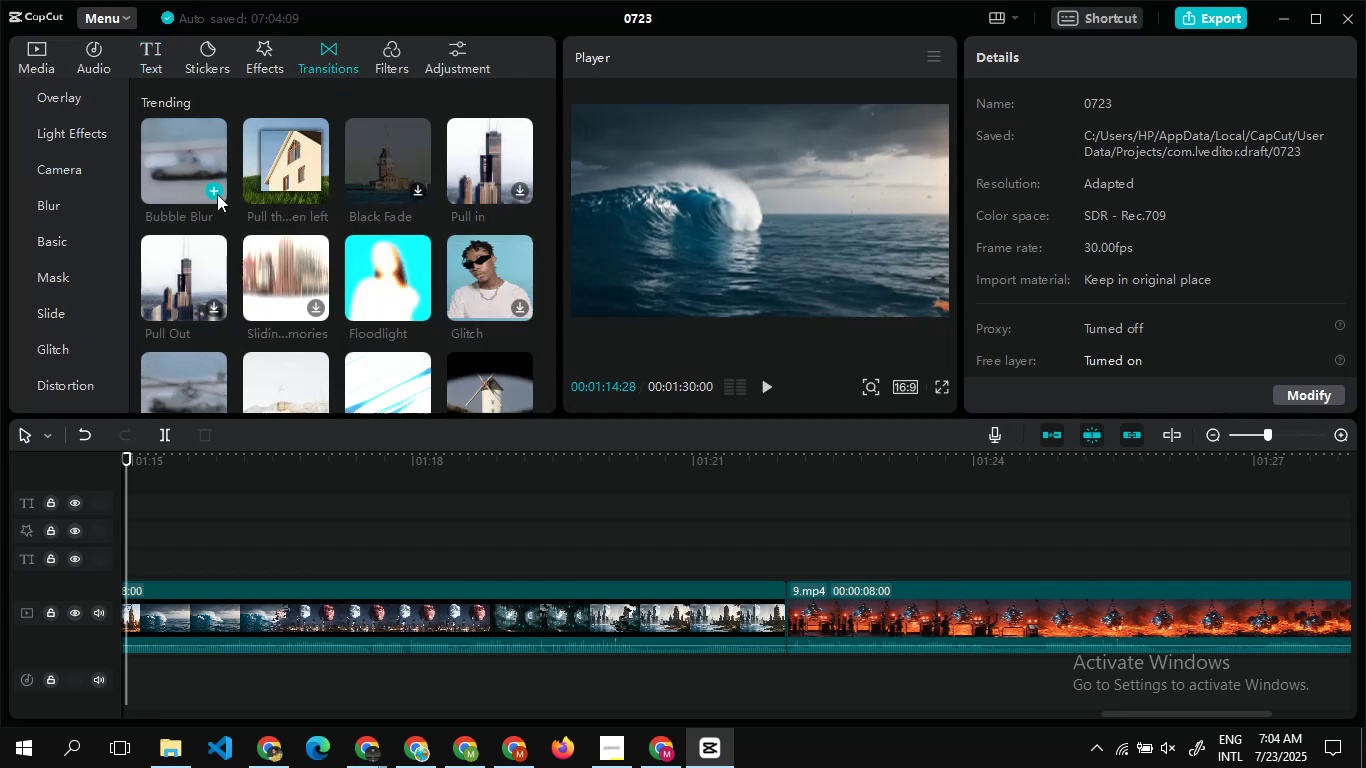 
left_click_drag(start_coordinate=[293, 176], to_coordinate=[755, 626])
 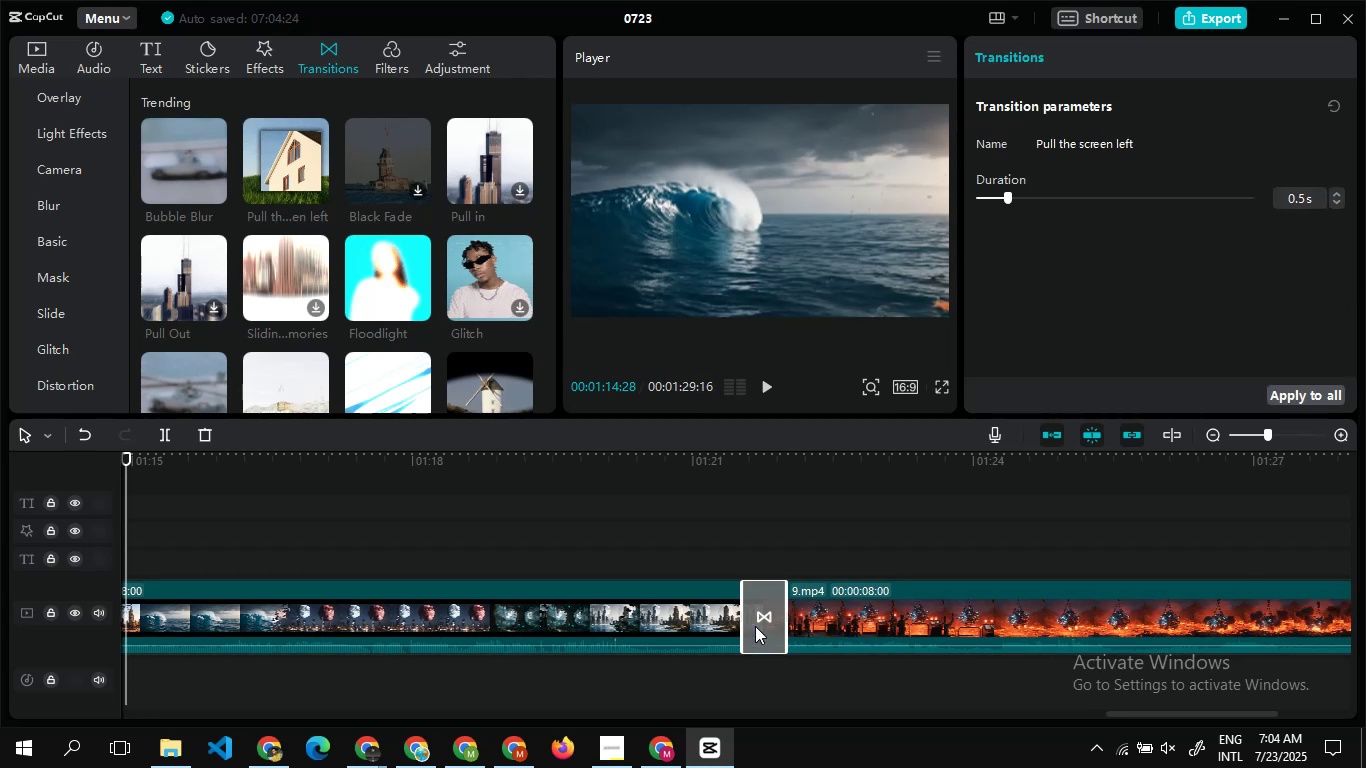 
wait(12.65)
 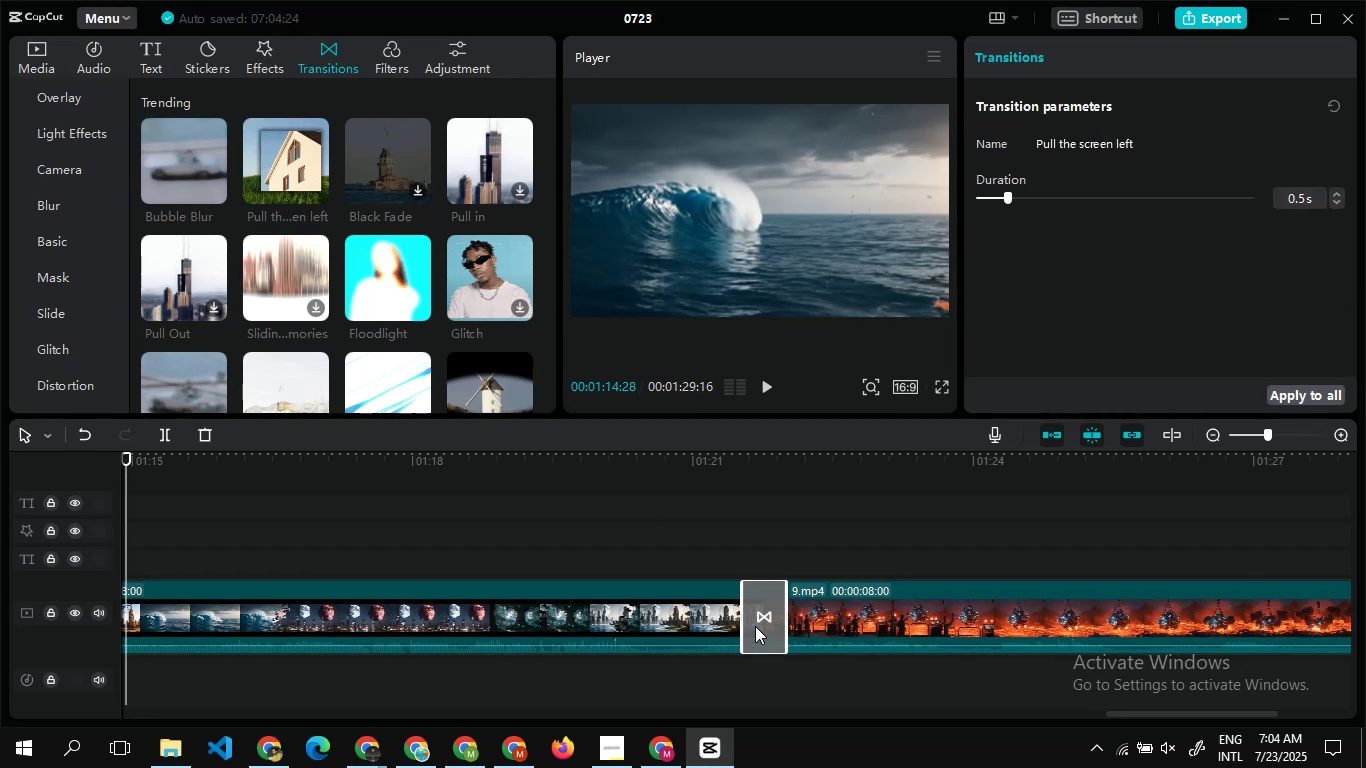 
left_click_drag(start_coordinate=[1123, 716], to_coordinate=[914, 733])
 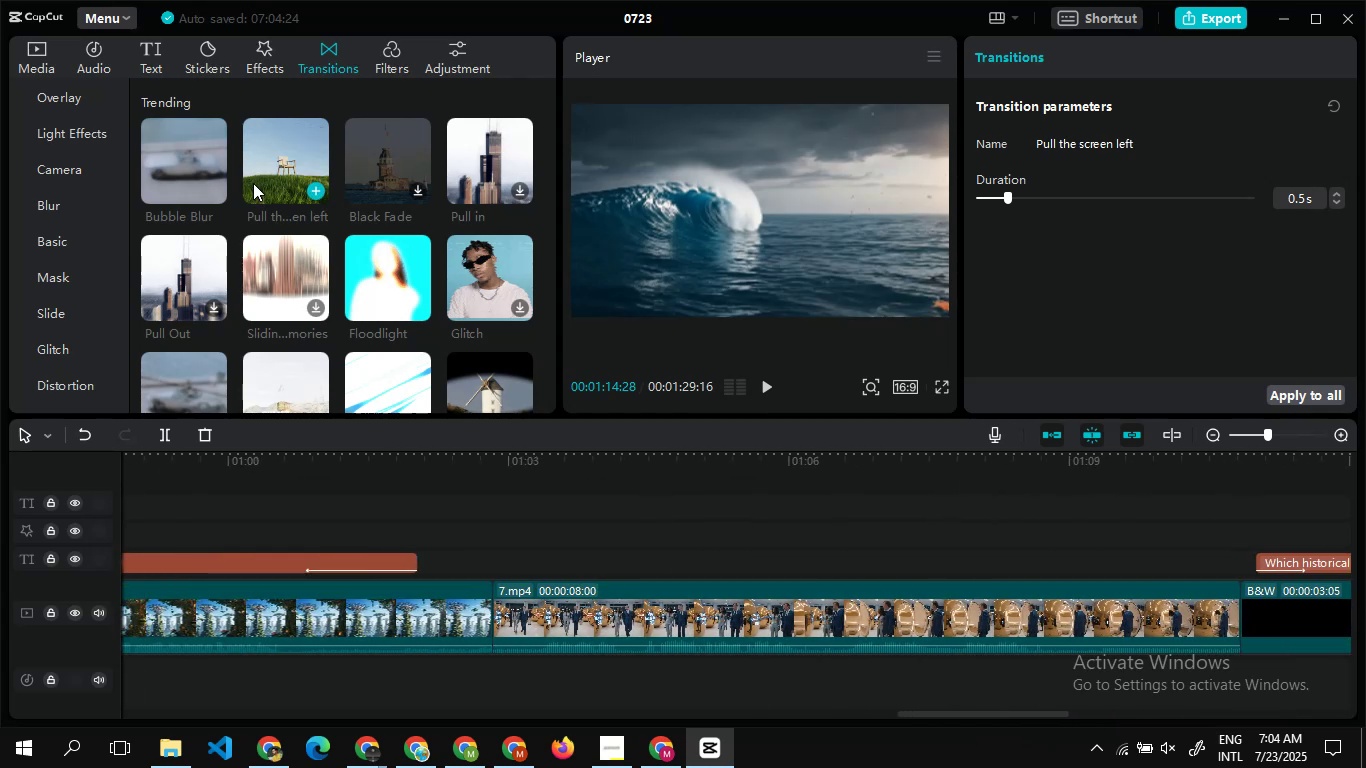 
left_click_drag(start_coordinate=[159, 154], to_coordinate=[484, 648])
 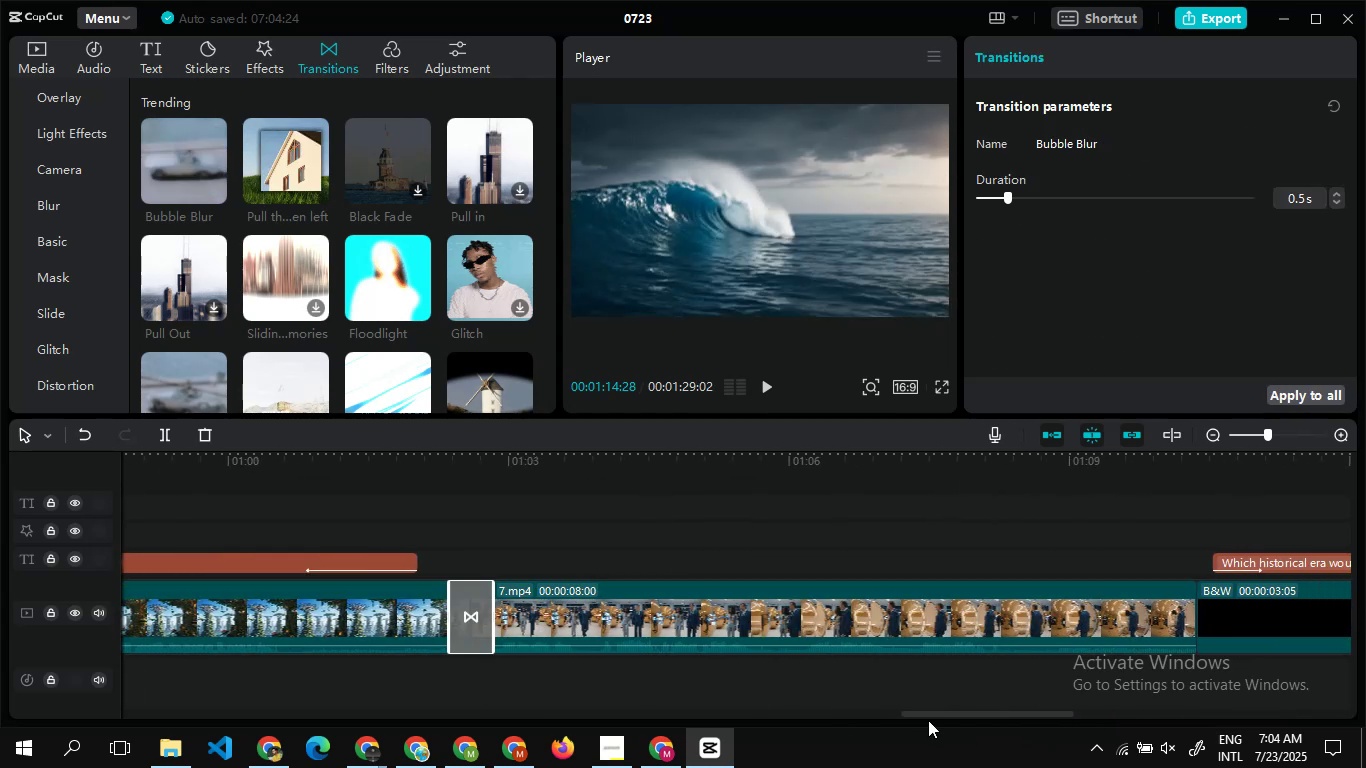 
left_click_drag(start_coordinate=[929, 717], to_coordinate=[676, 767])
 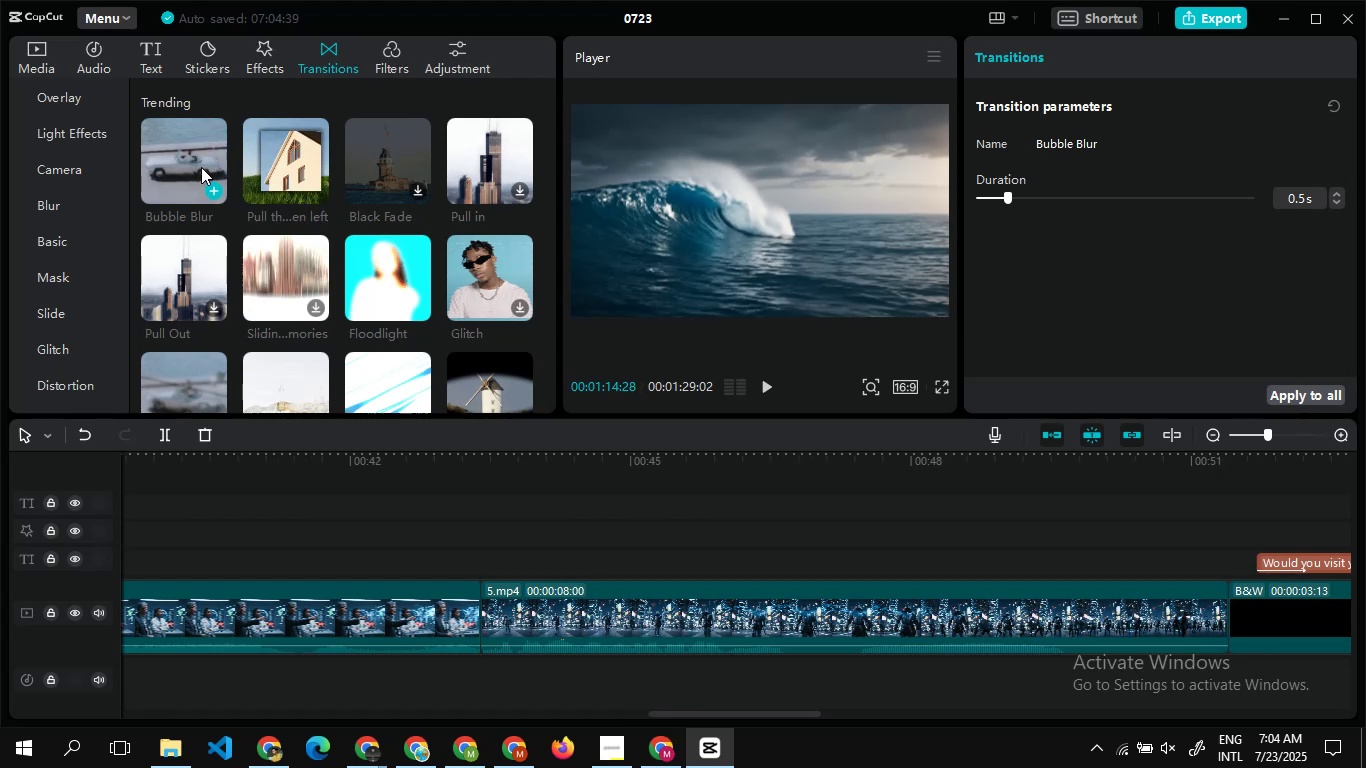 
left_click_drag(start_coordinate=[249, 169], to_coordinate=[486, 623])
 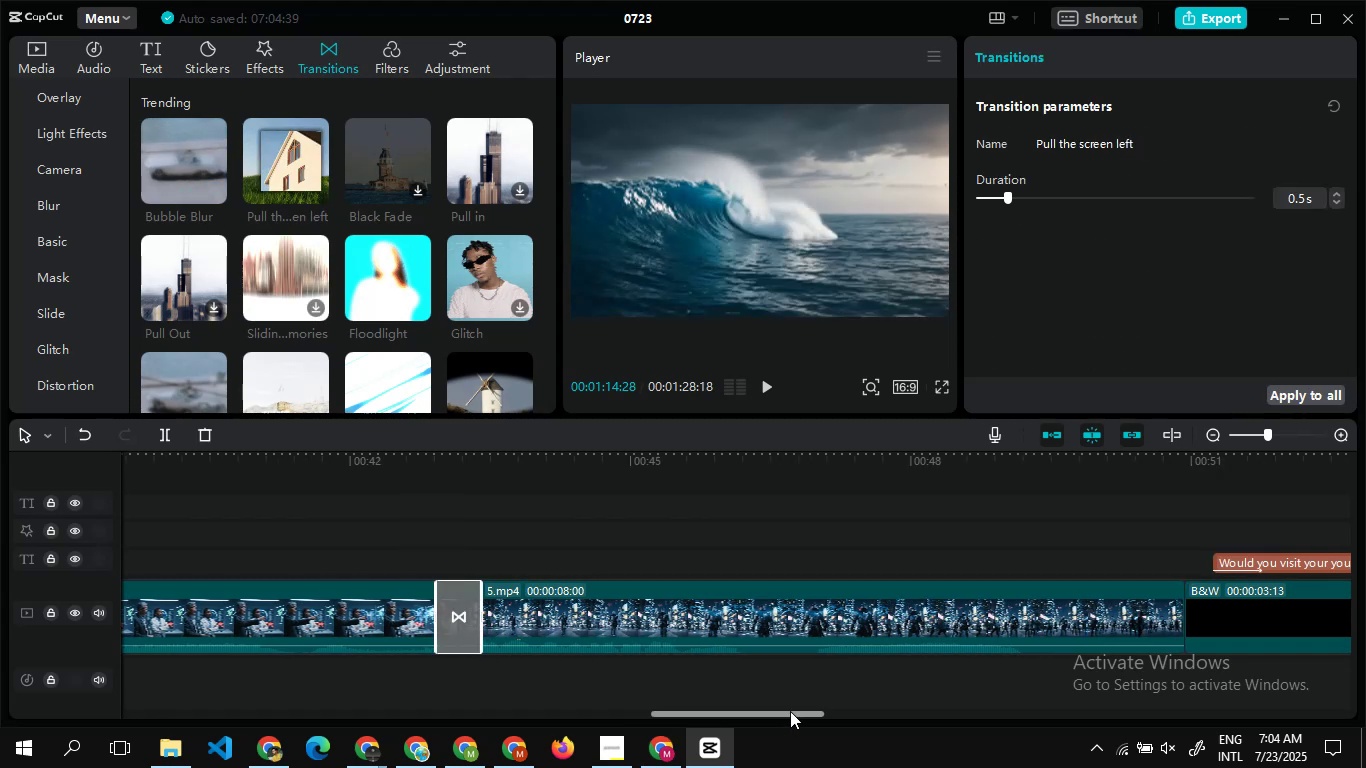 
left_click_drag(start_coordinate=[789, 712], to_coordinate=[587, 728])
 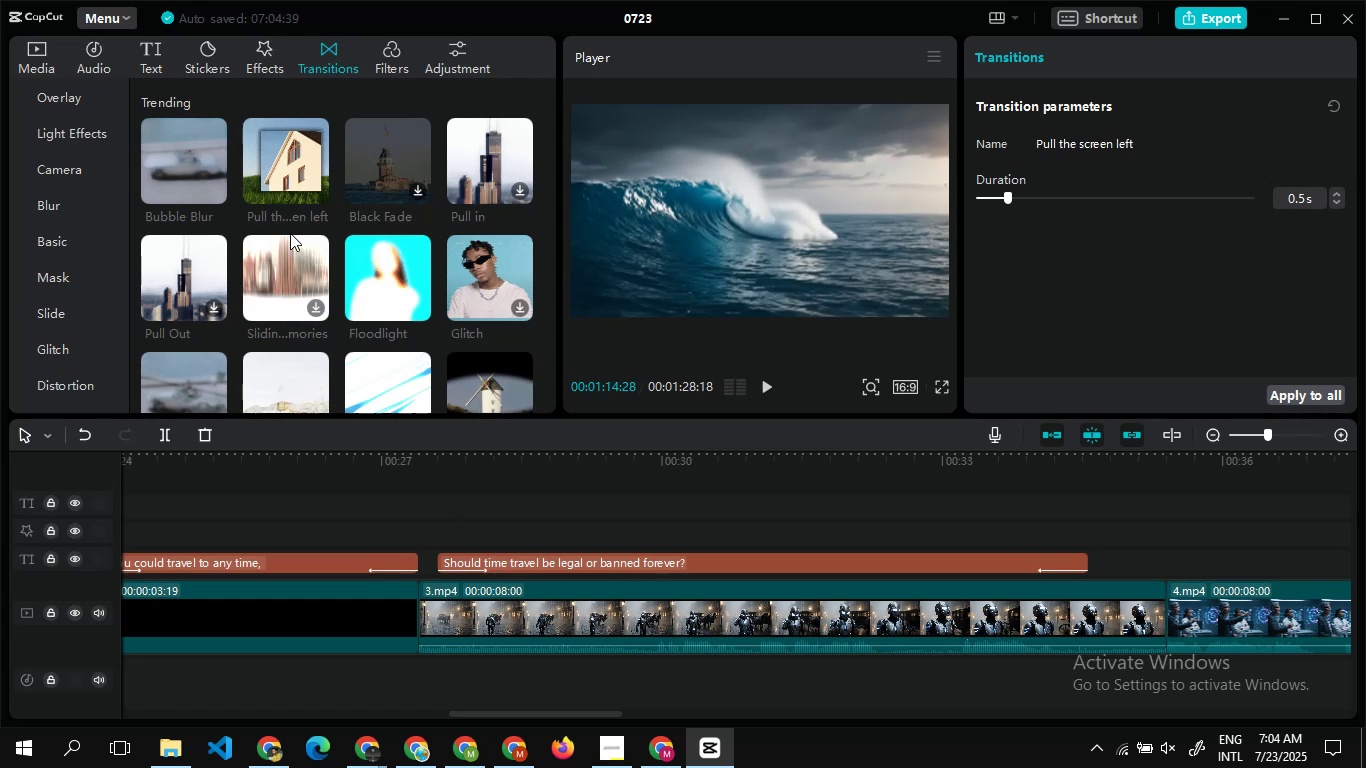 
left_click_drag(start_coordinate=[265, 181], to_coordinate=[1174, 623])
 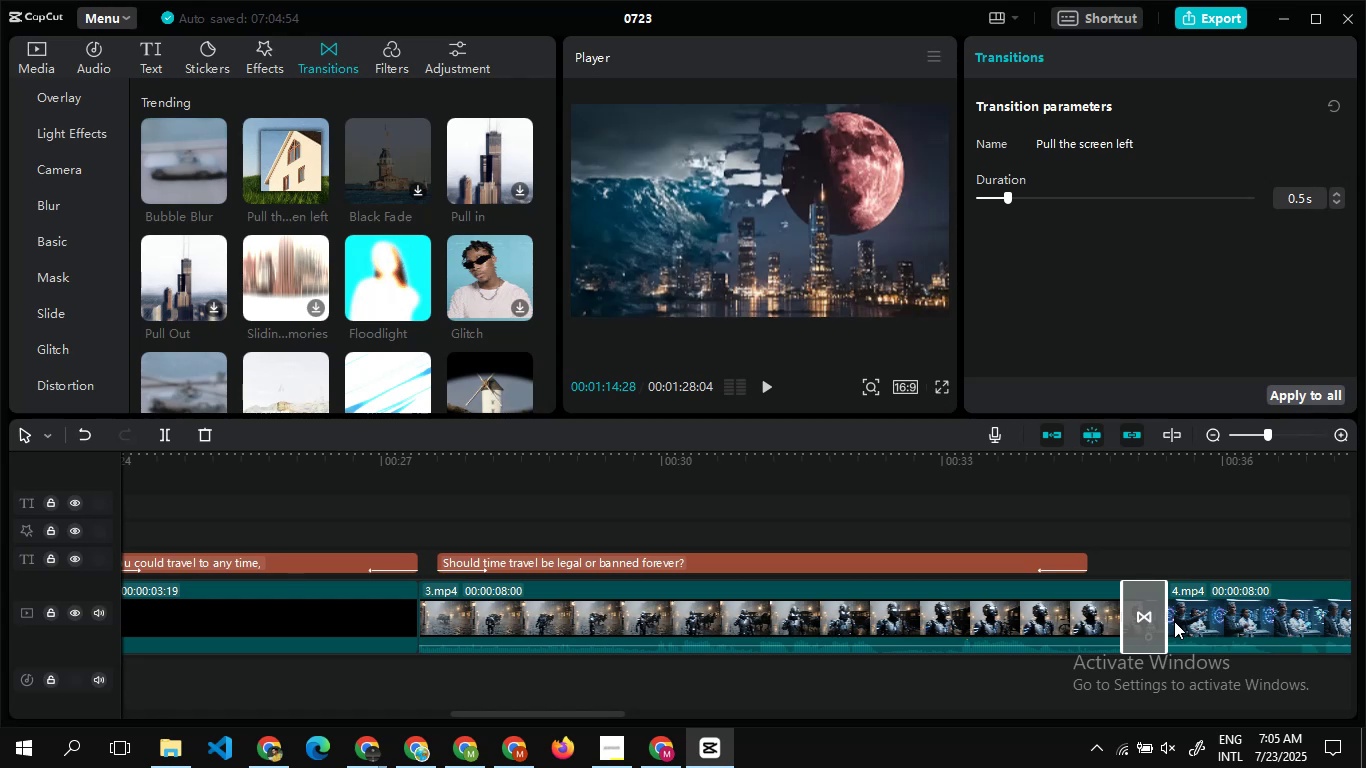 
wait(12.33)
 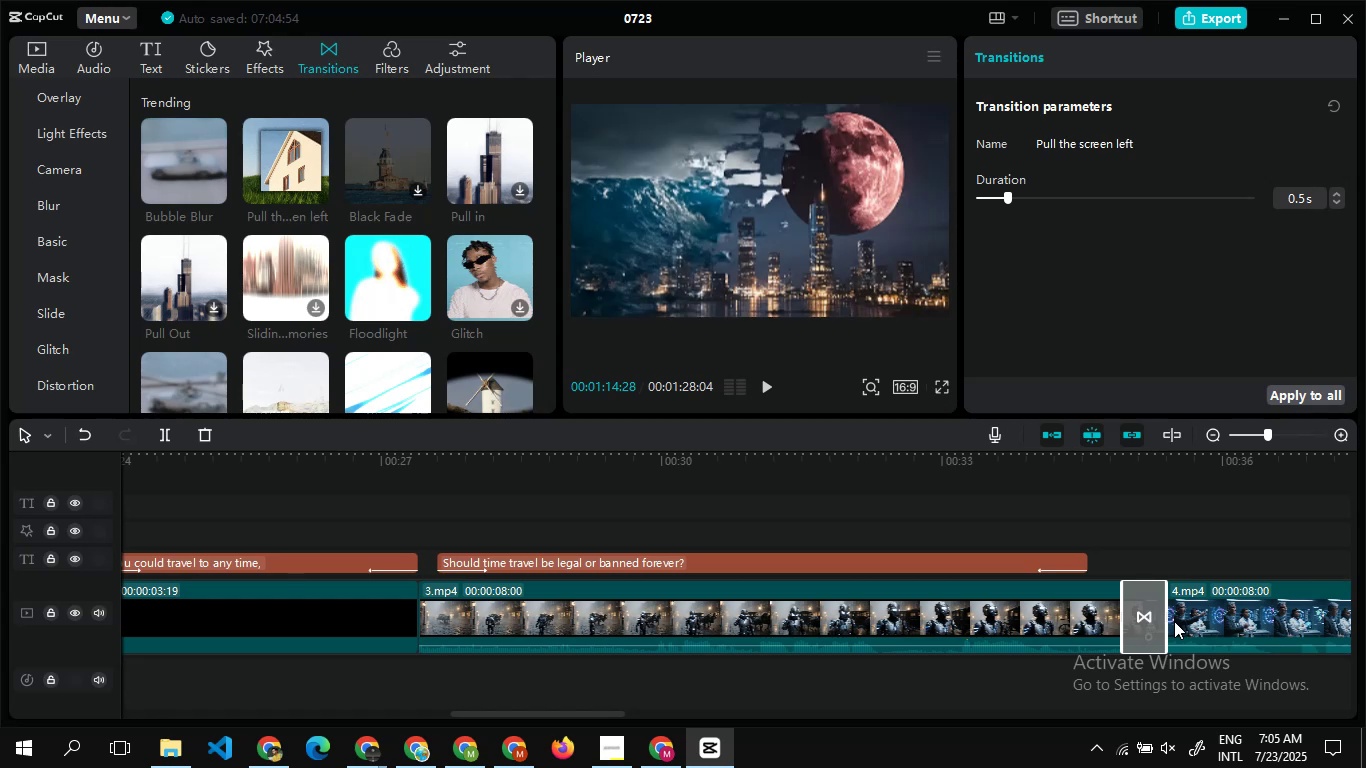 
left_click_drag(start_coordinate=[536, 714], to_coordinate=[344, 728])
 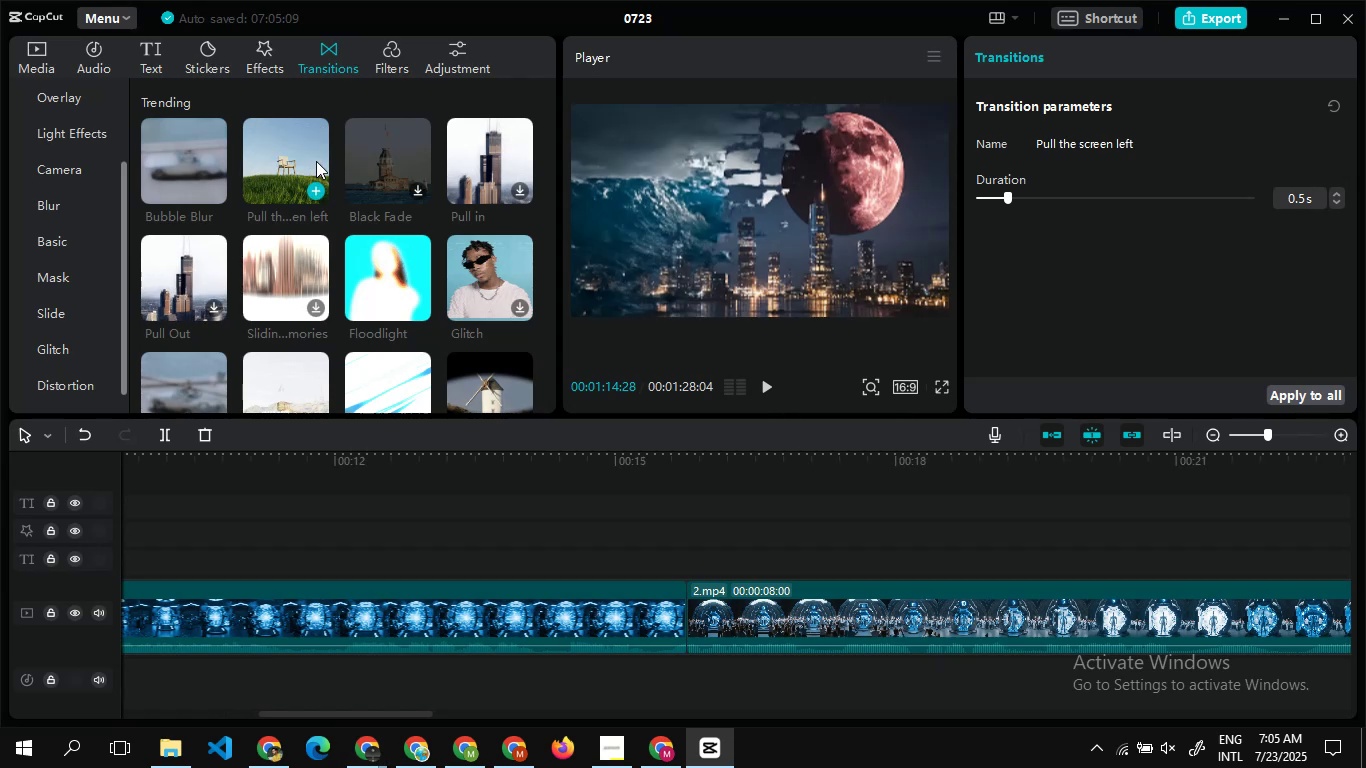 
left_click_drag(start_coordinate=[316, 161], to_coordinate=[693, 614])
 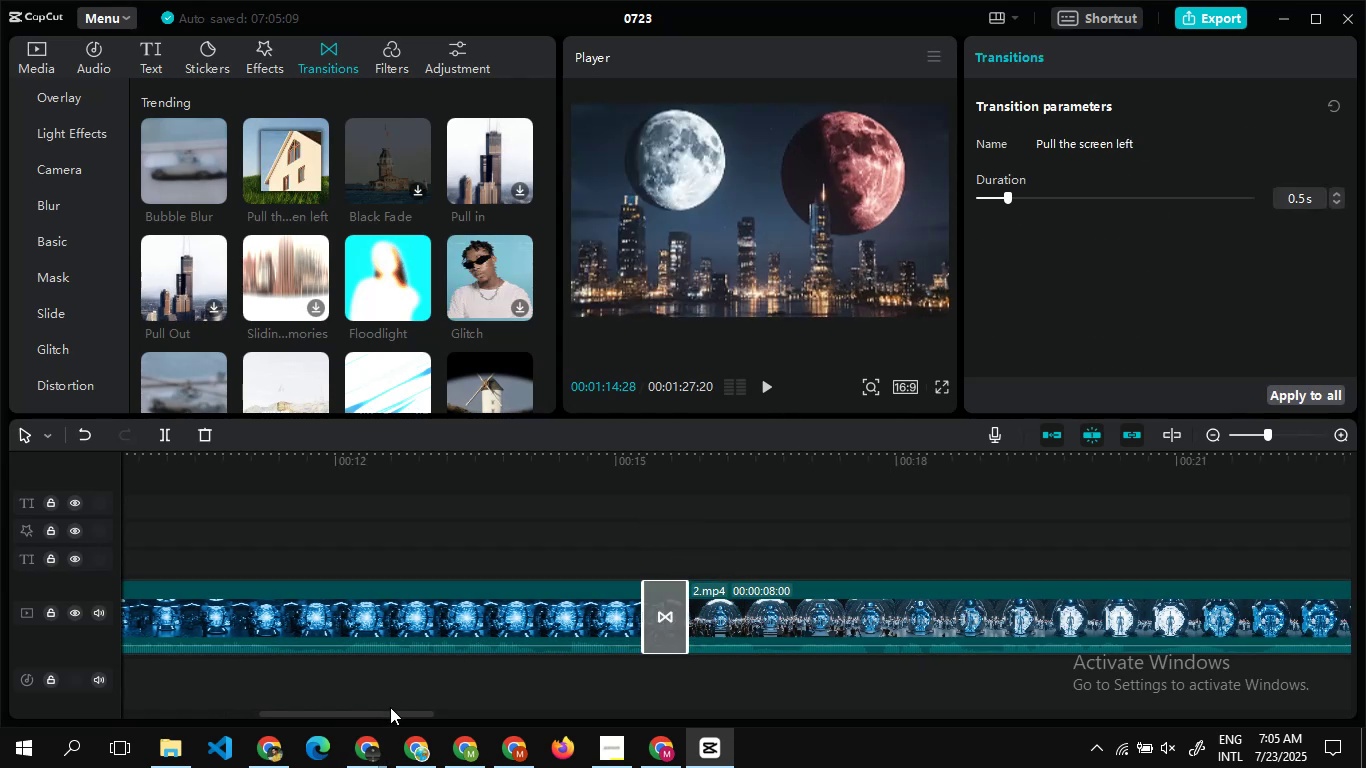 
left_click_drag(start_coordinate=[391, 713], to_coordinate=[198, 696])
 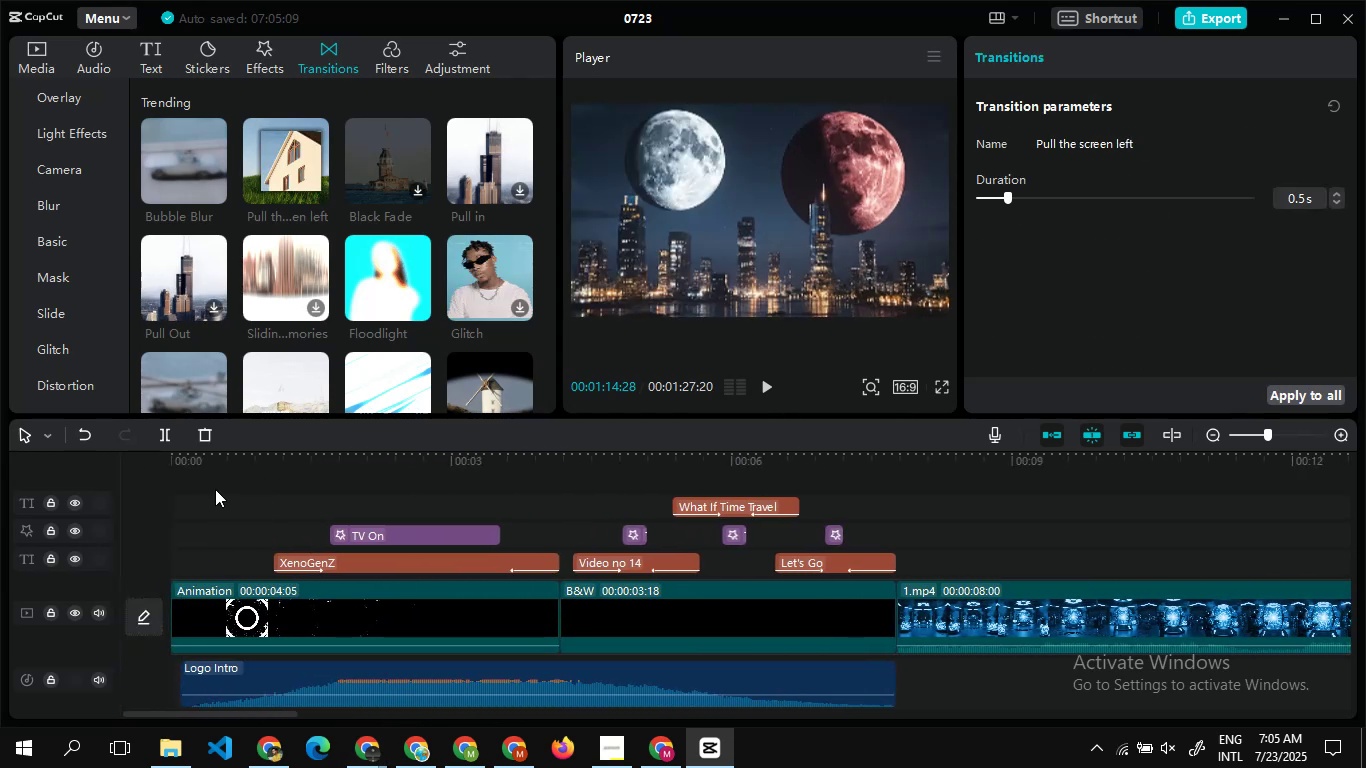 
double_click([215, 489])
 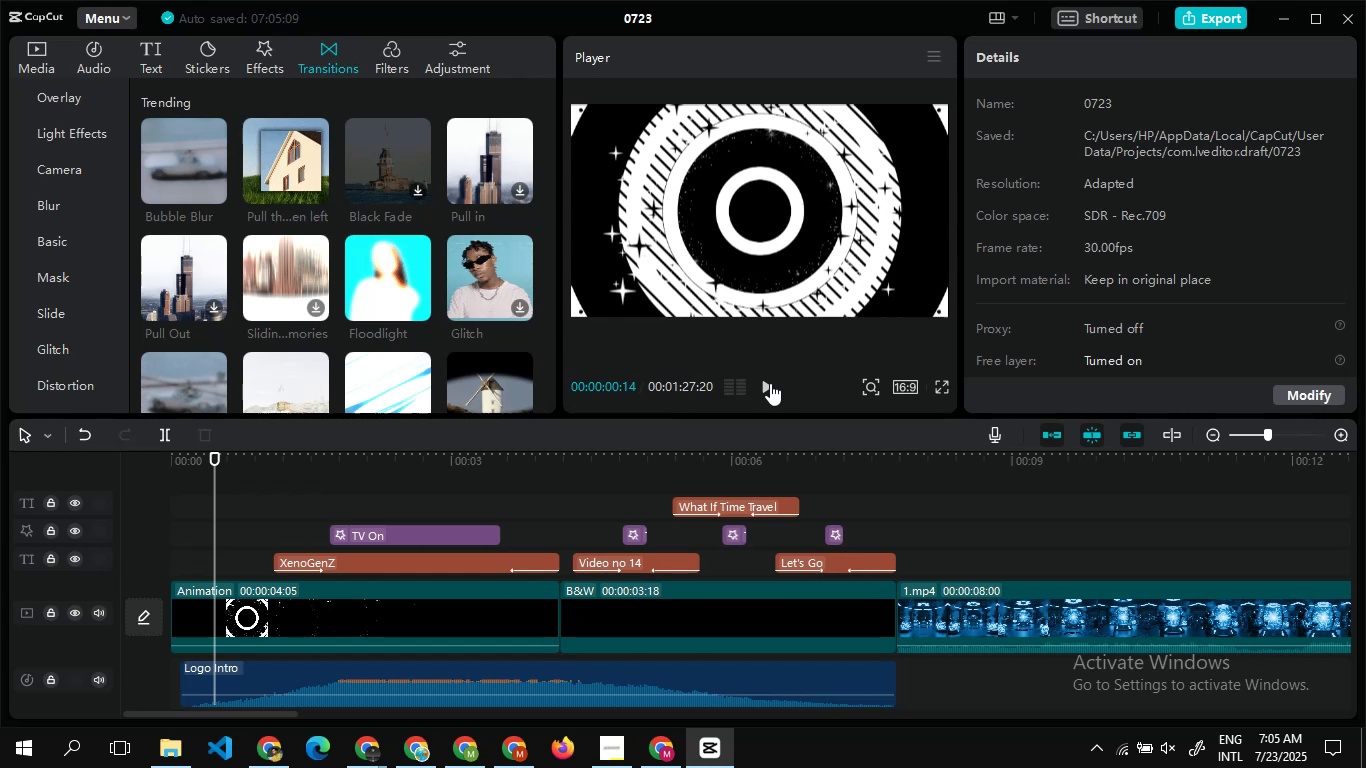 
left_click([770, 383])
 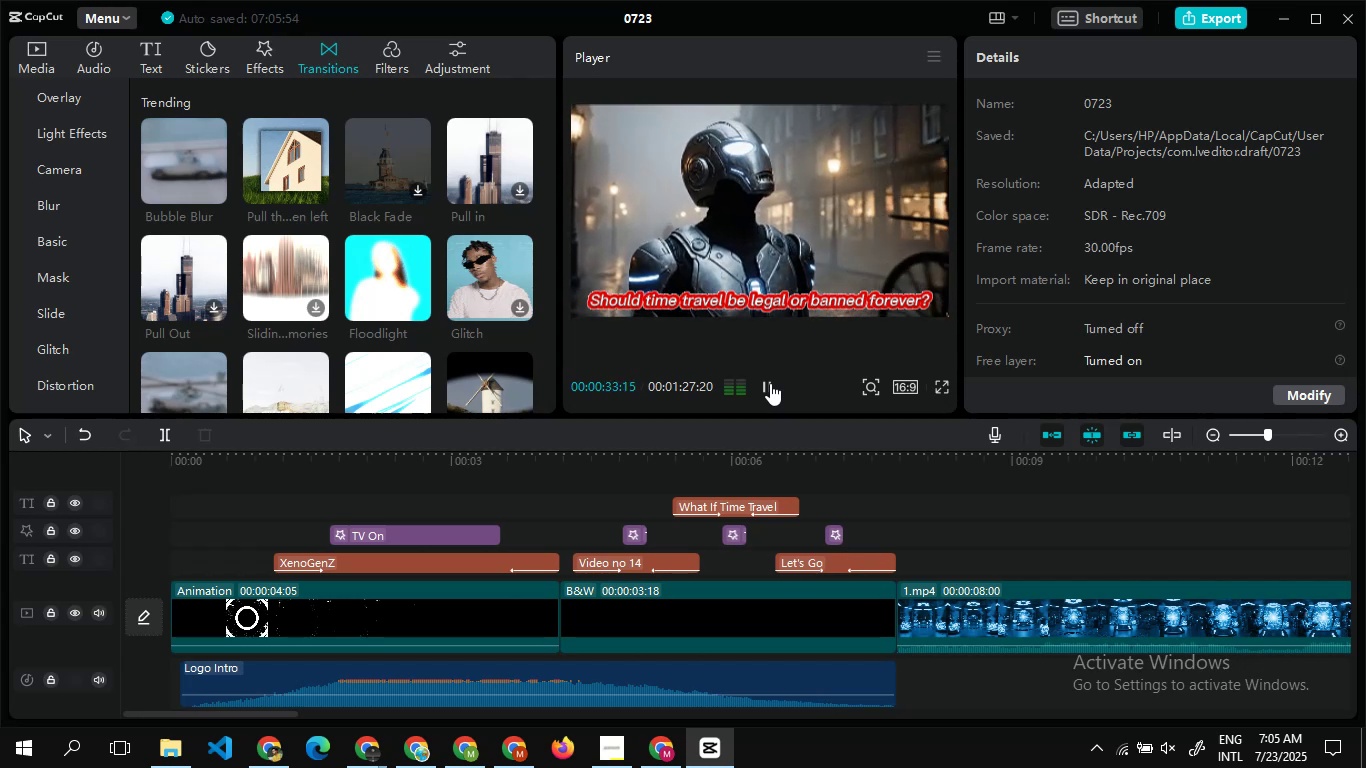 
wait(38.24)
 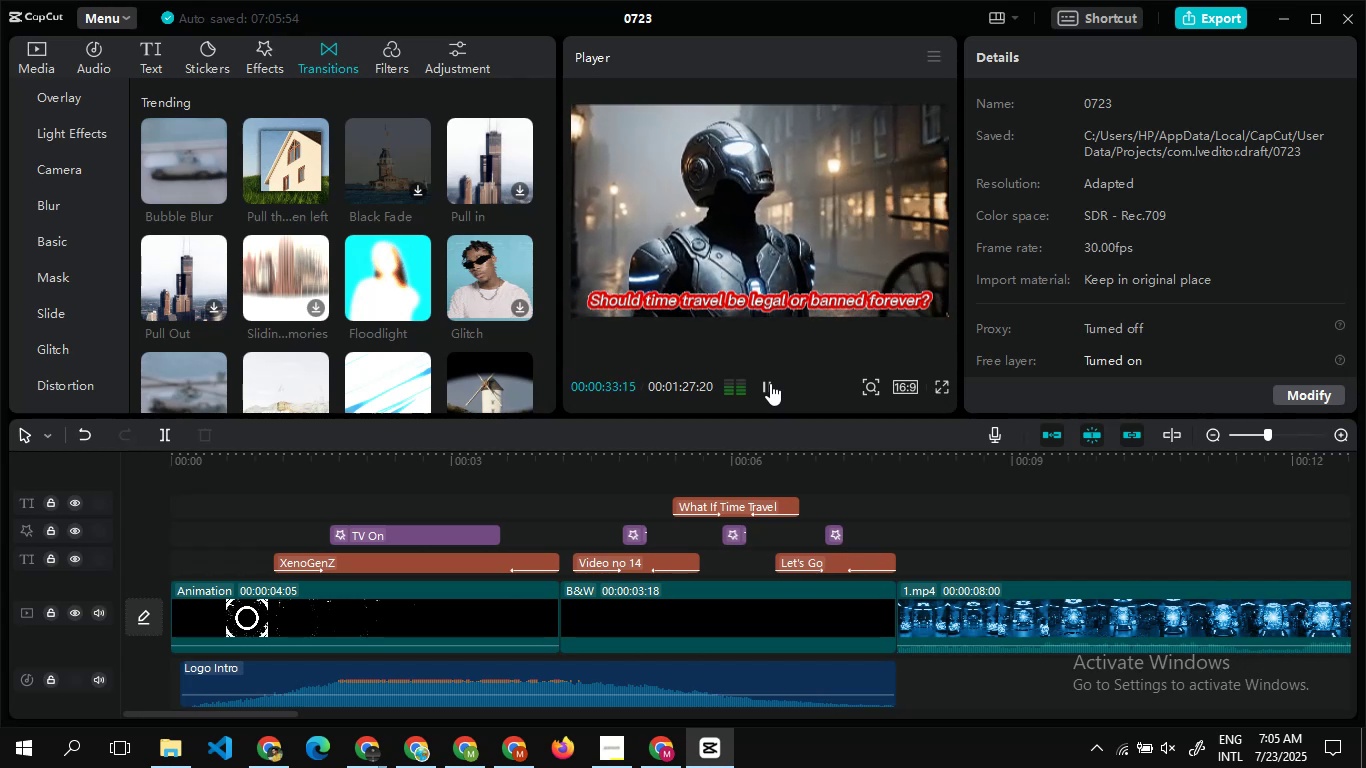 
left_click([1214, 16])
 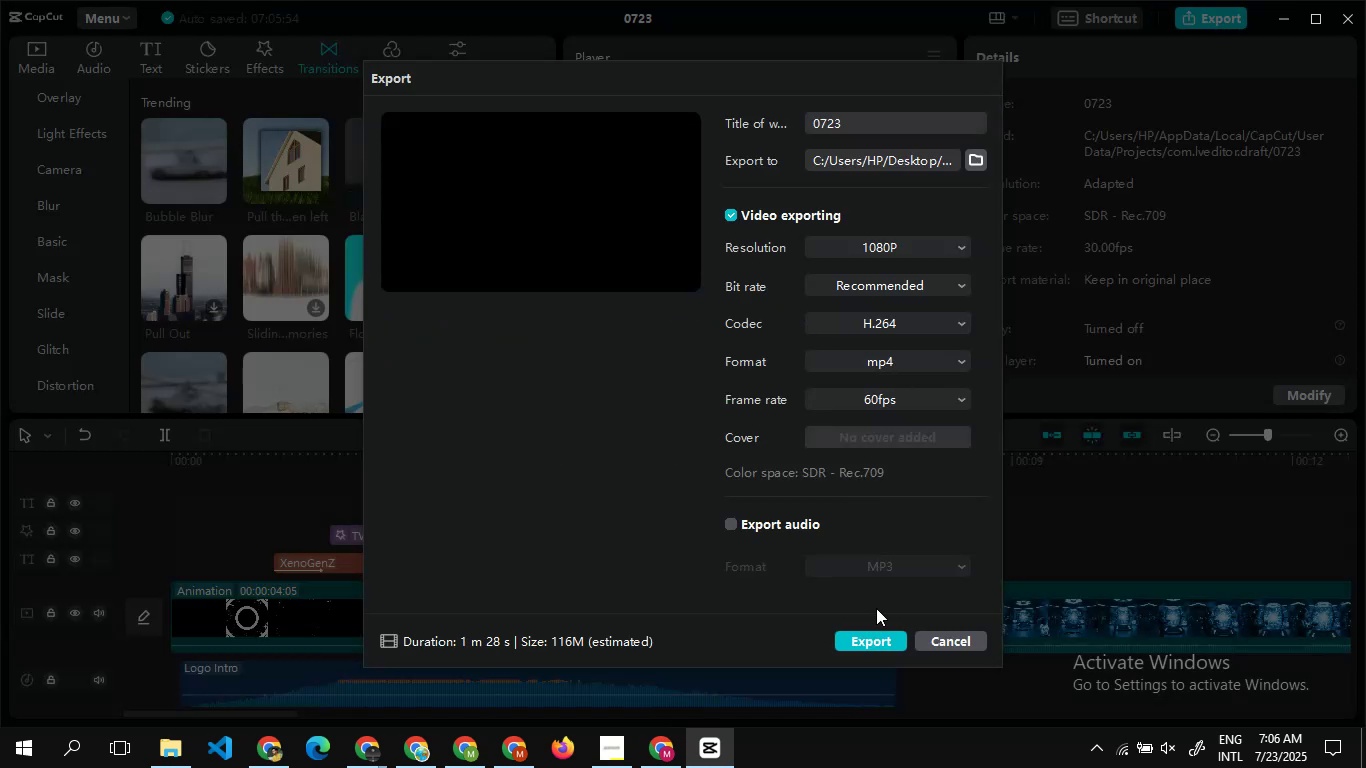 
left_click([884, 636])
 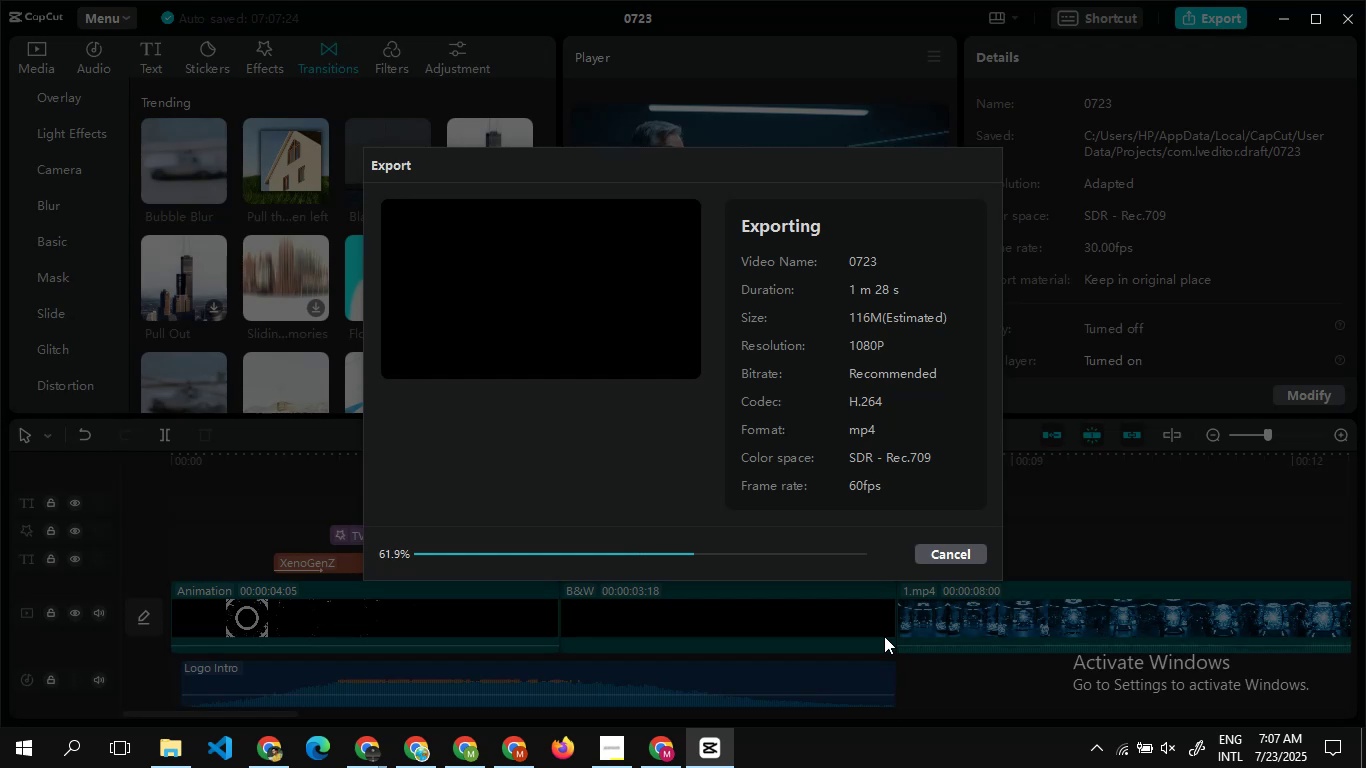 
wait(98.84)
 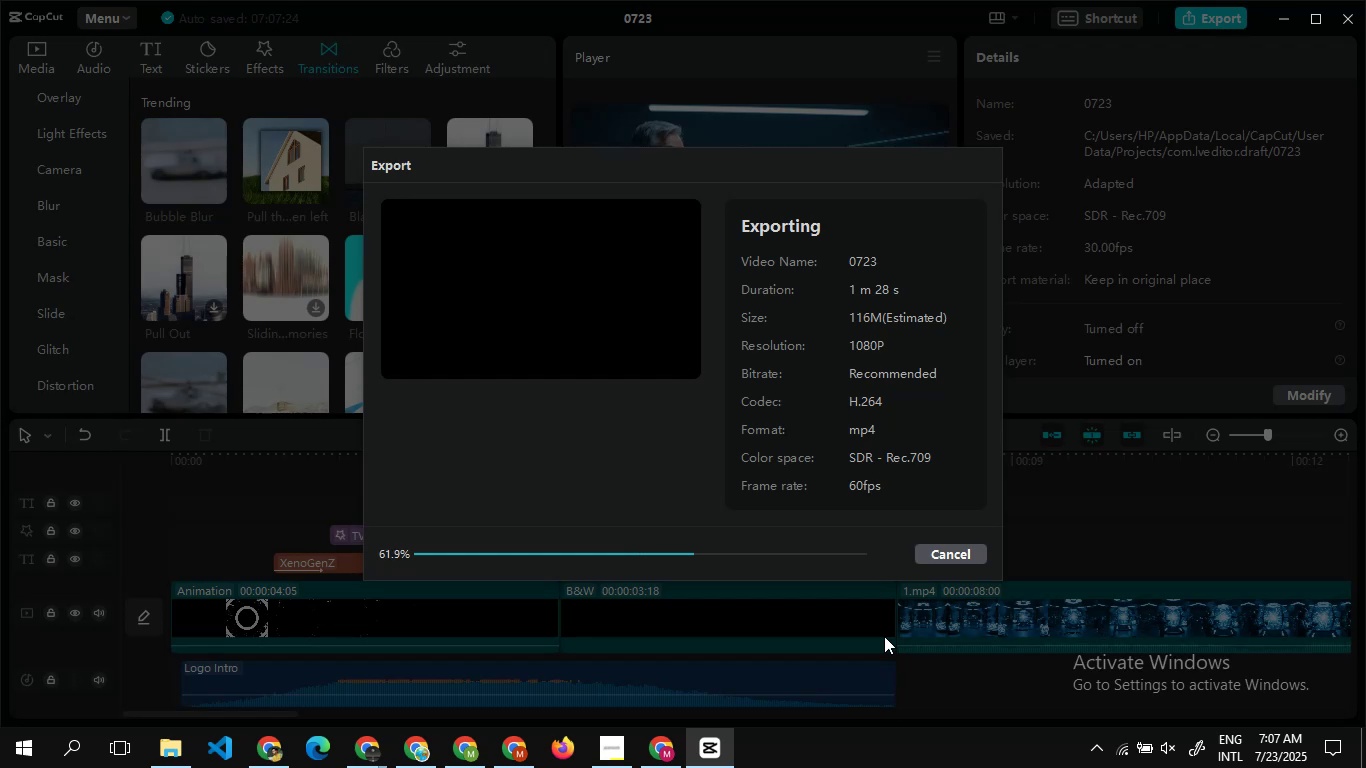 
left_click([404, 748])
 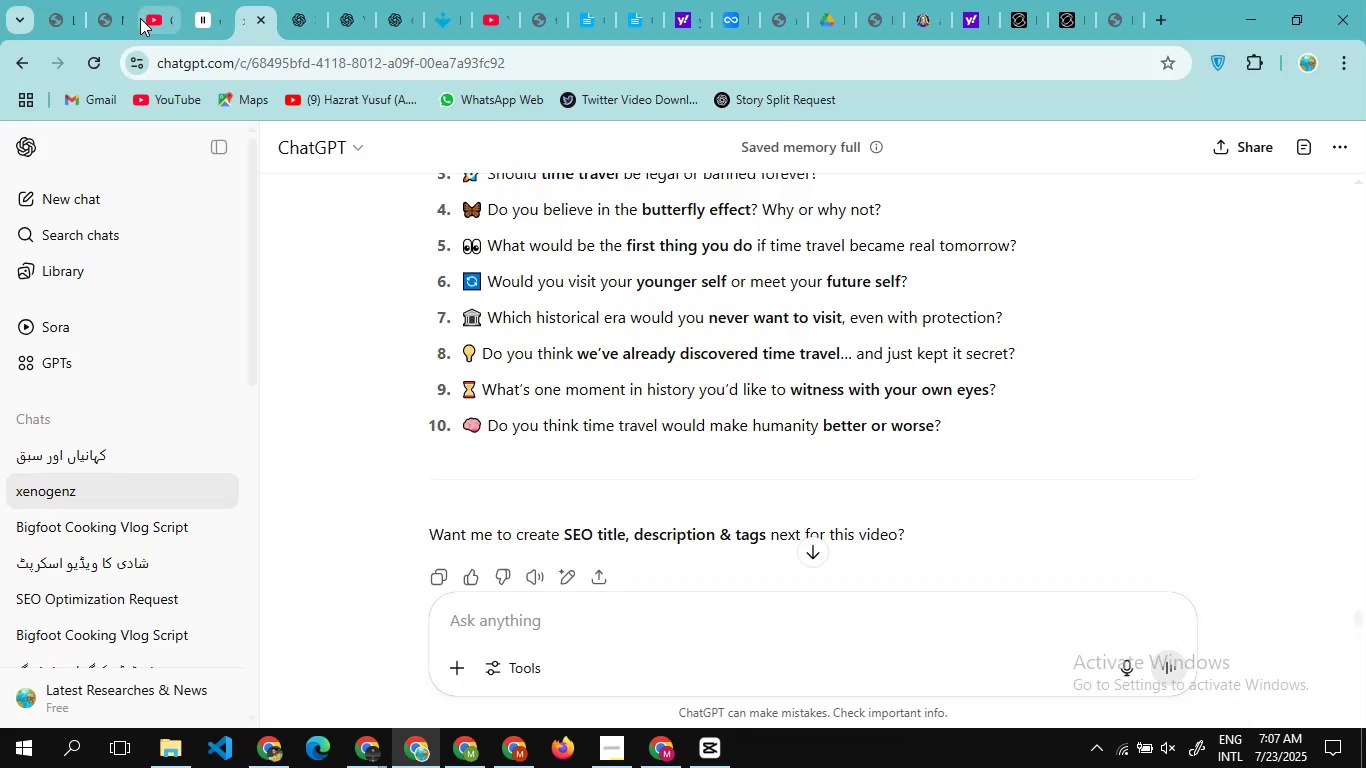 
left_click([141, 19])
 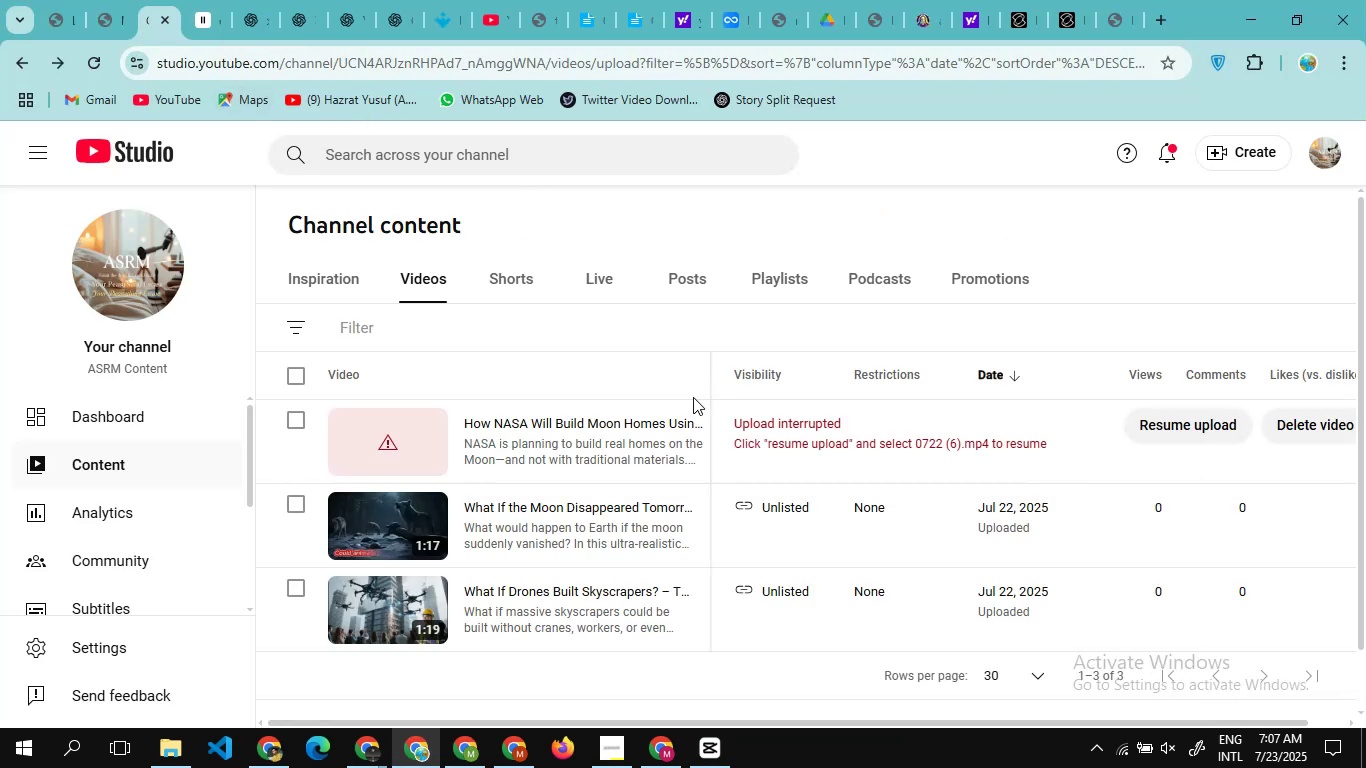 
wait(6.96)
 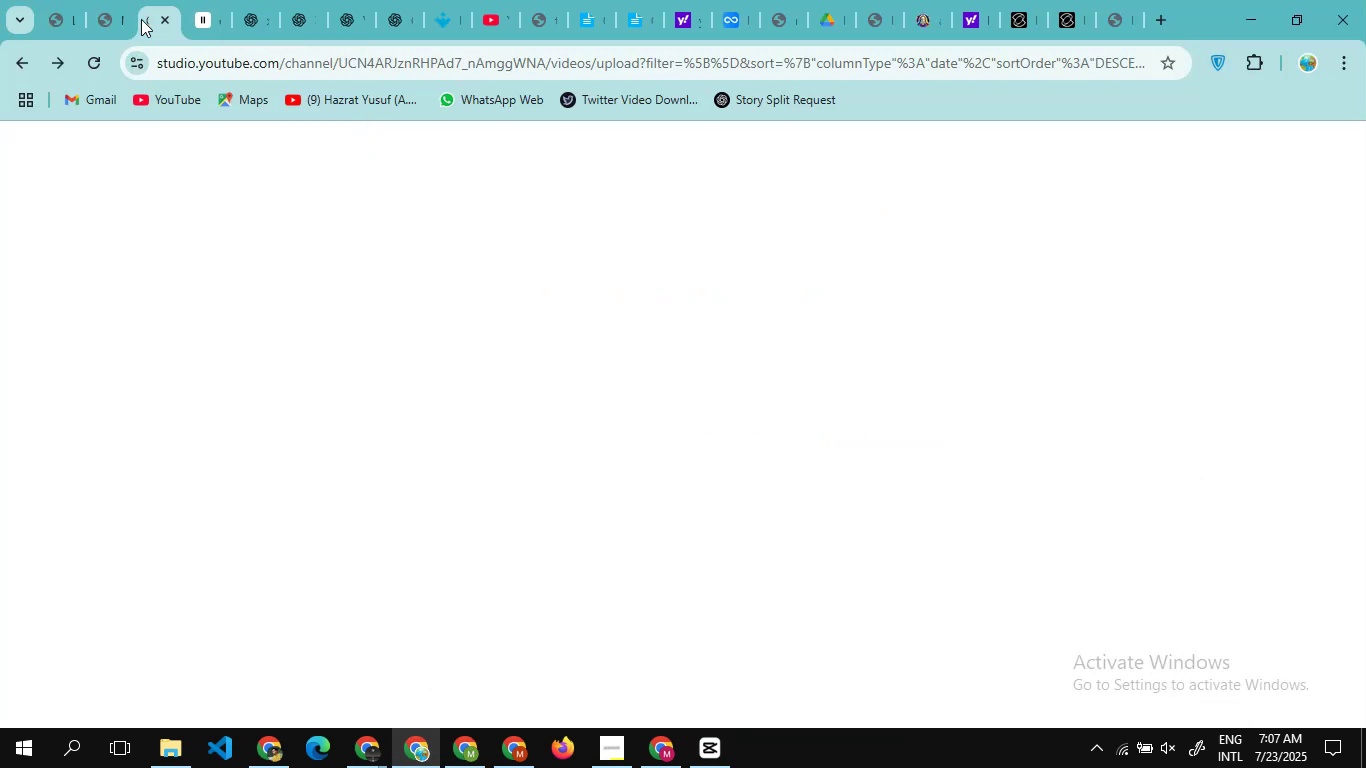 
left_click([1330, 425])
 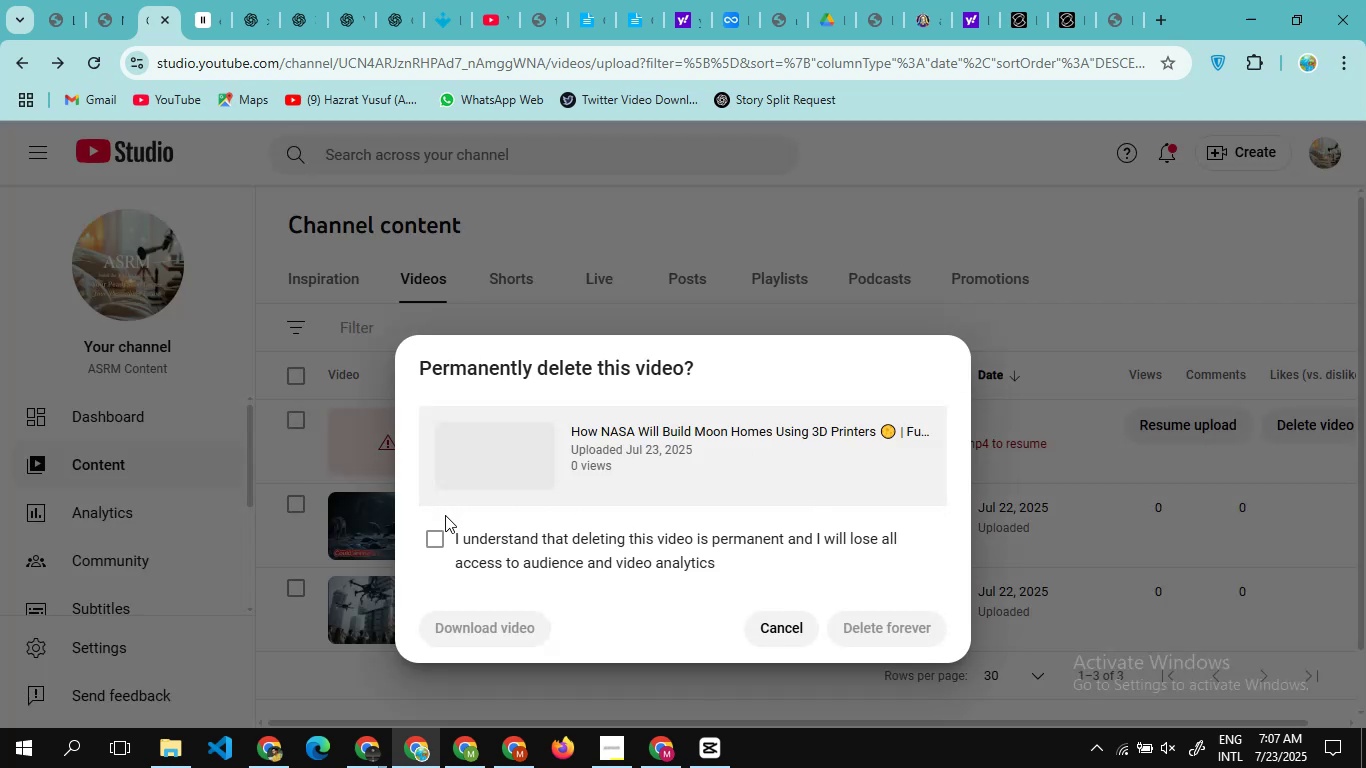 
left_click([436, 536])
 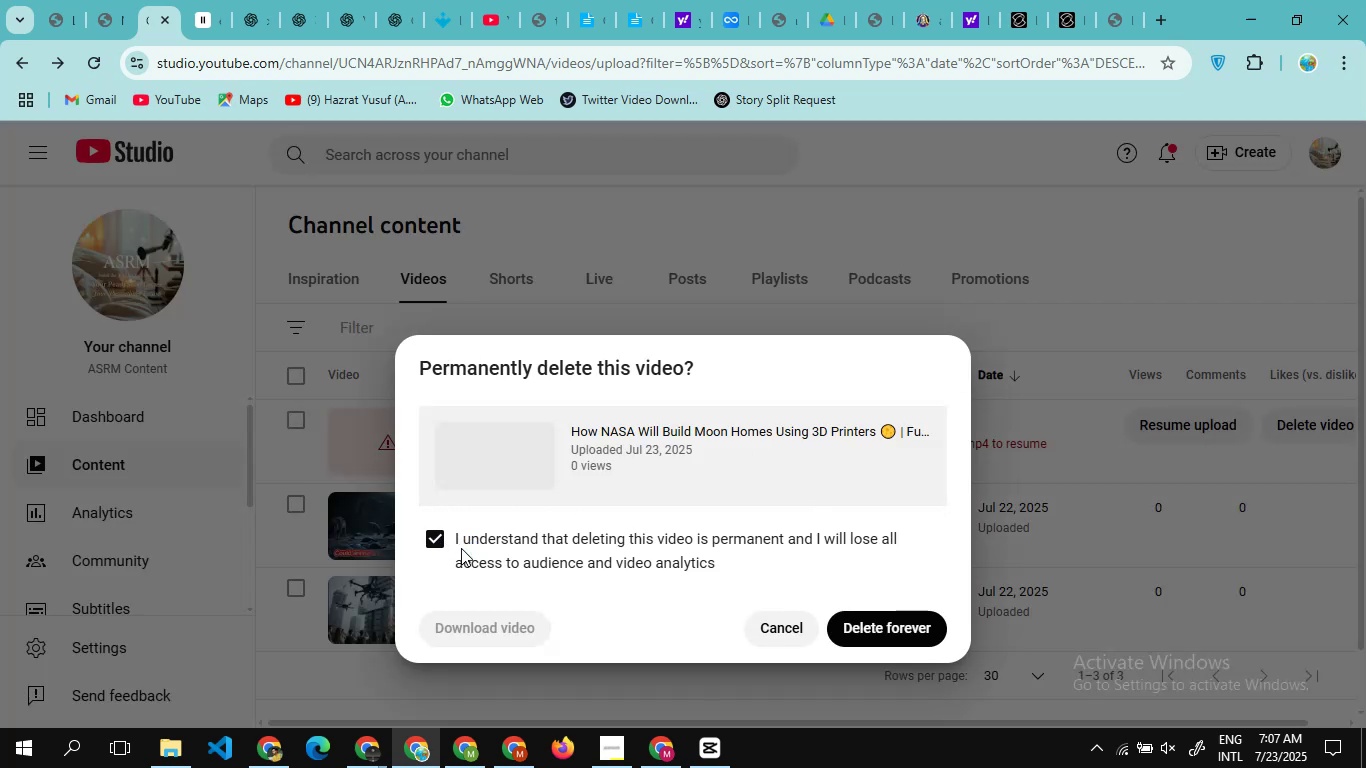 
wait(9.47)
 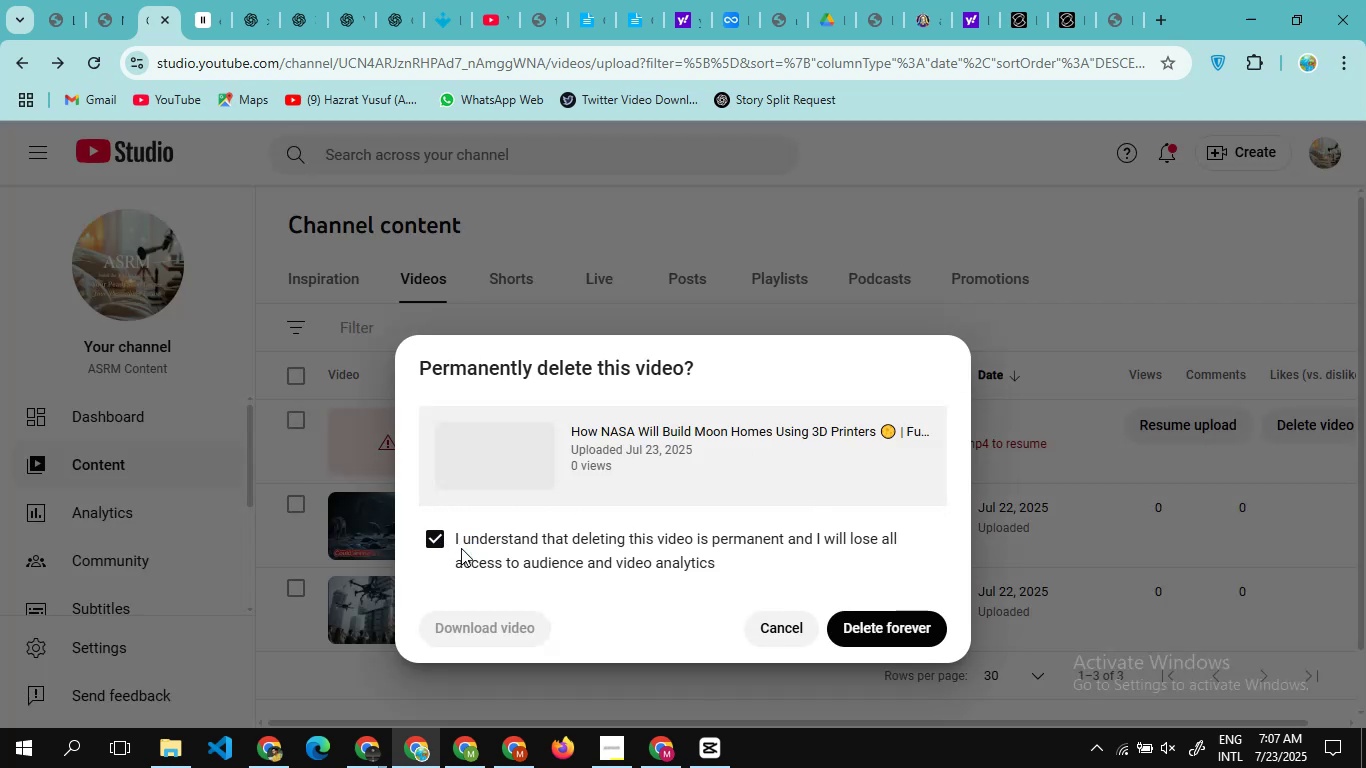 
left_click([874, 630])
 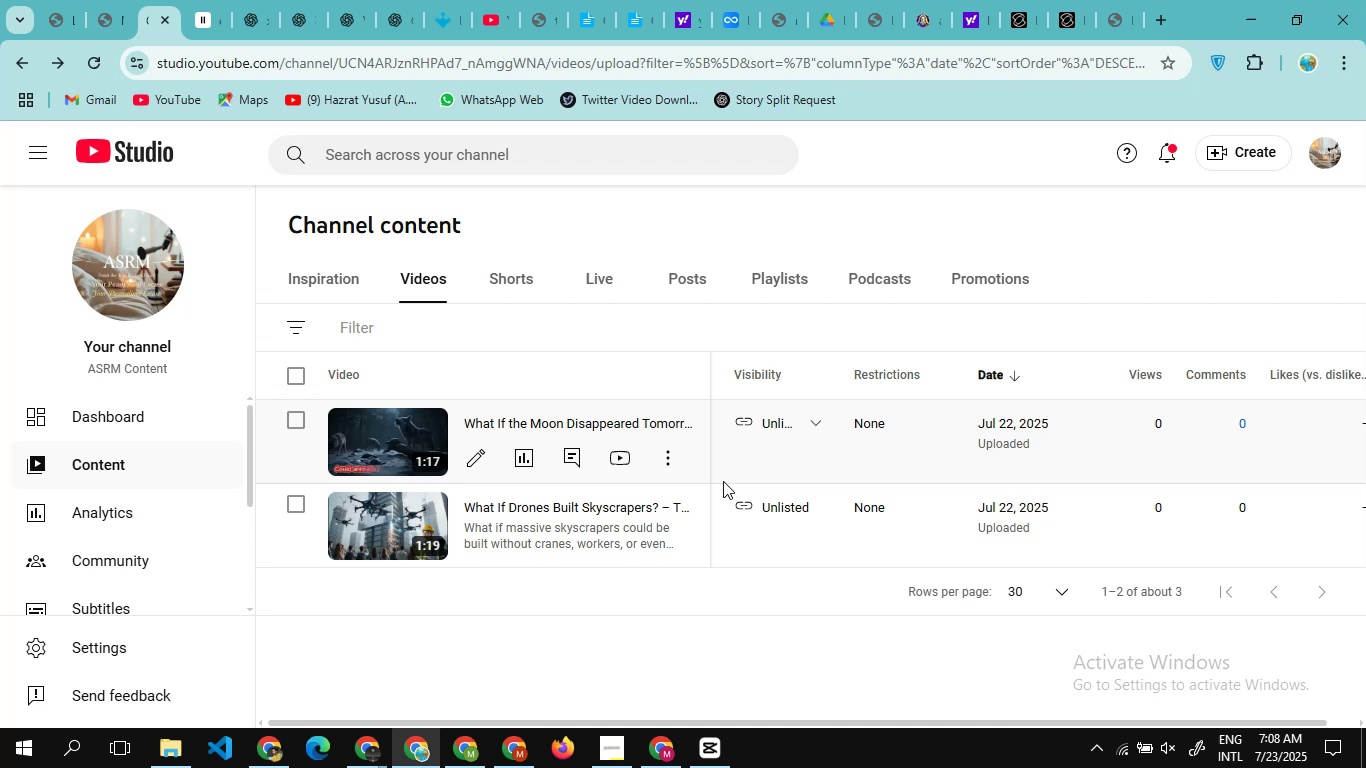 
wait(35.48)
 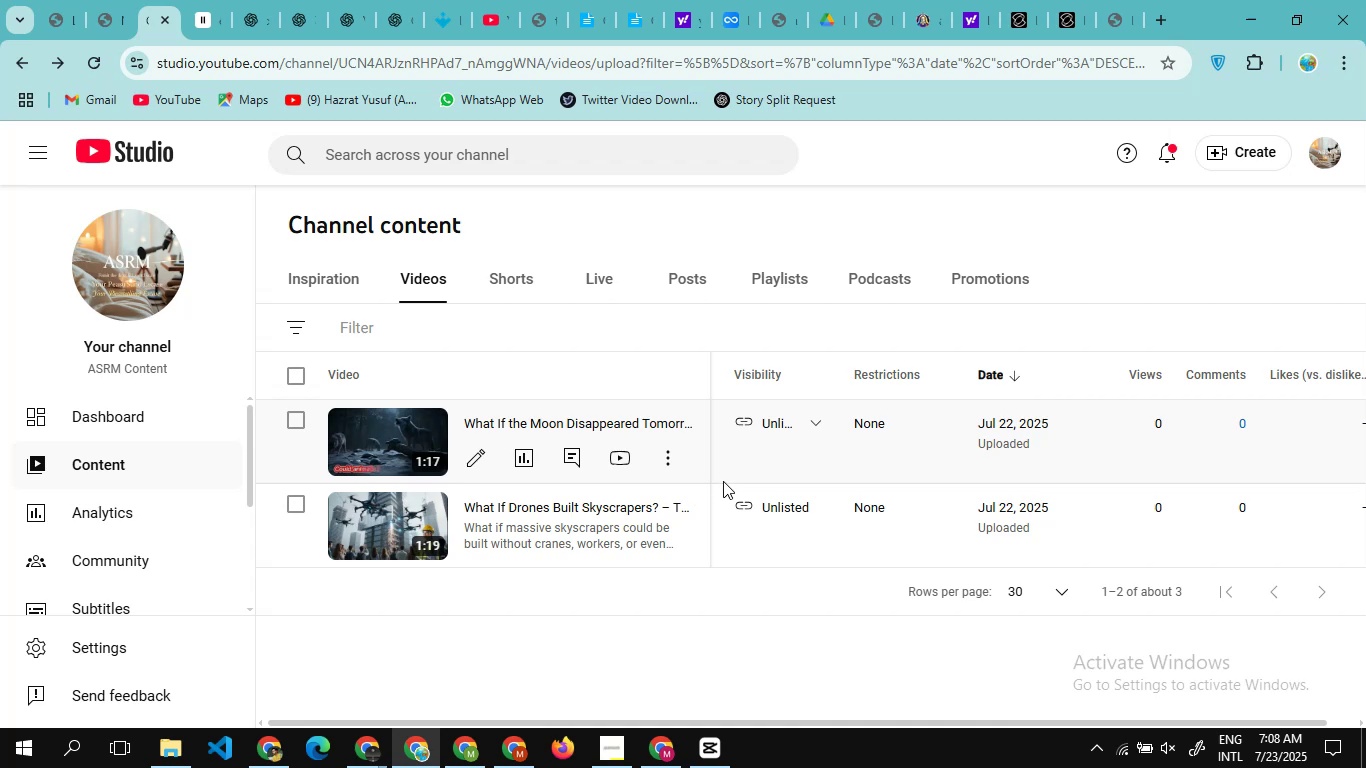 
double_click([696, 733])
 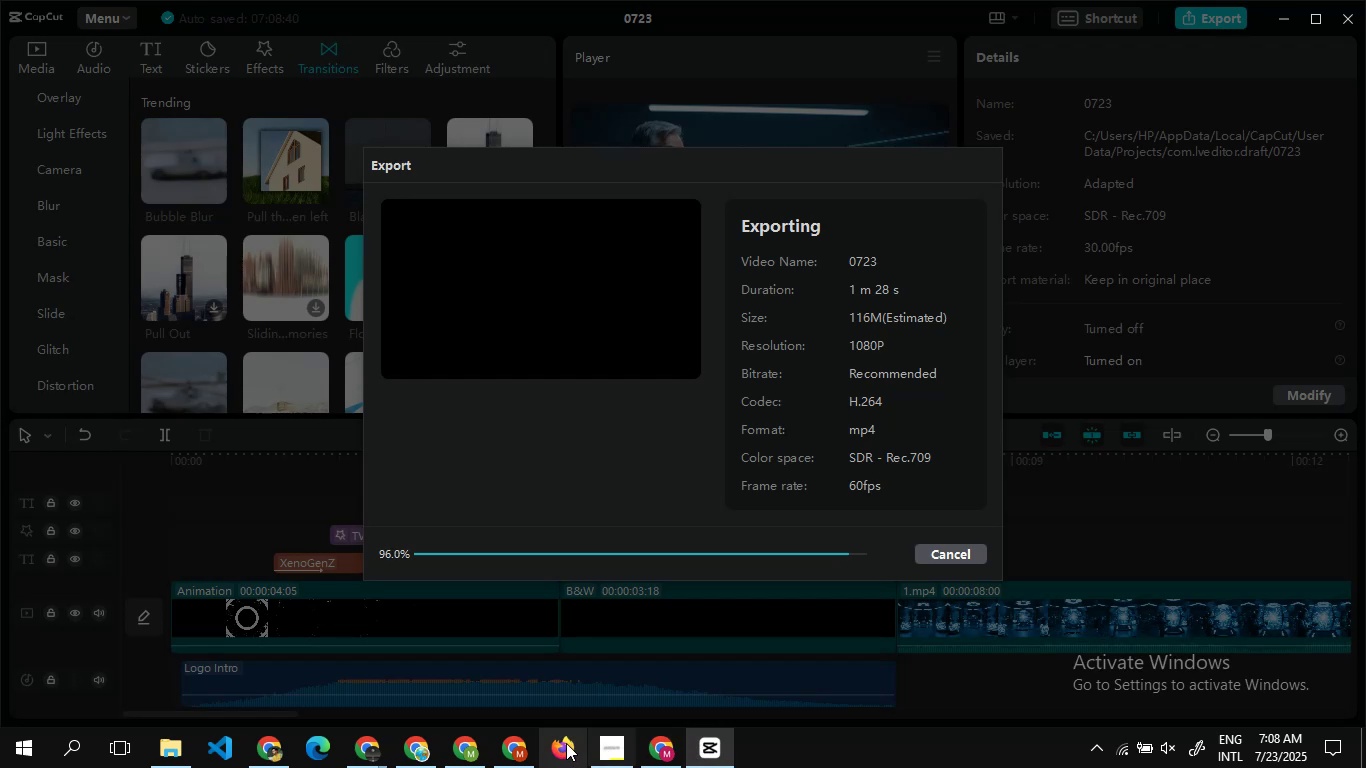 
wait(6.22)
 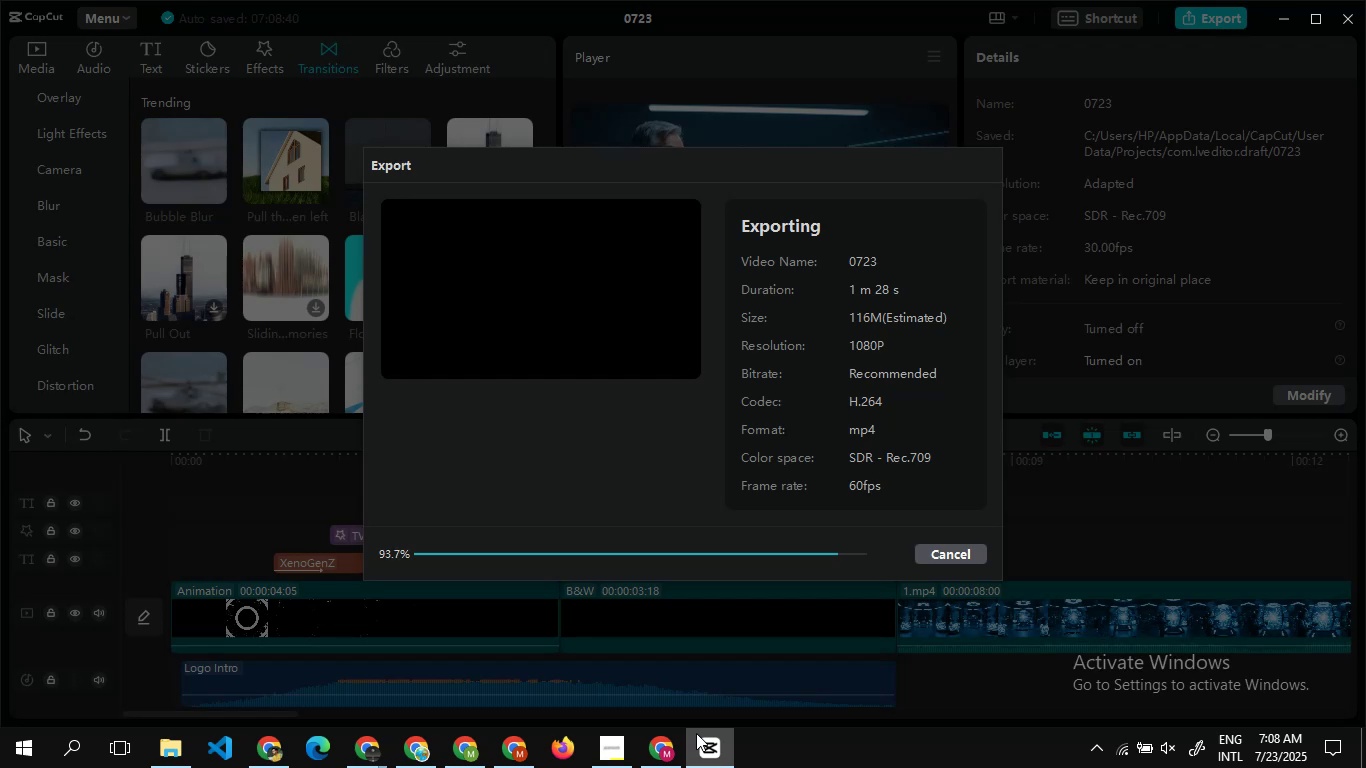 
left_click([422, 750])
 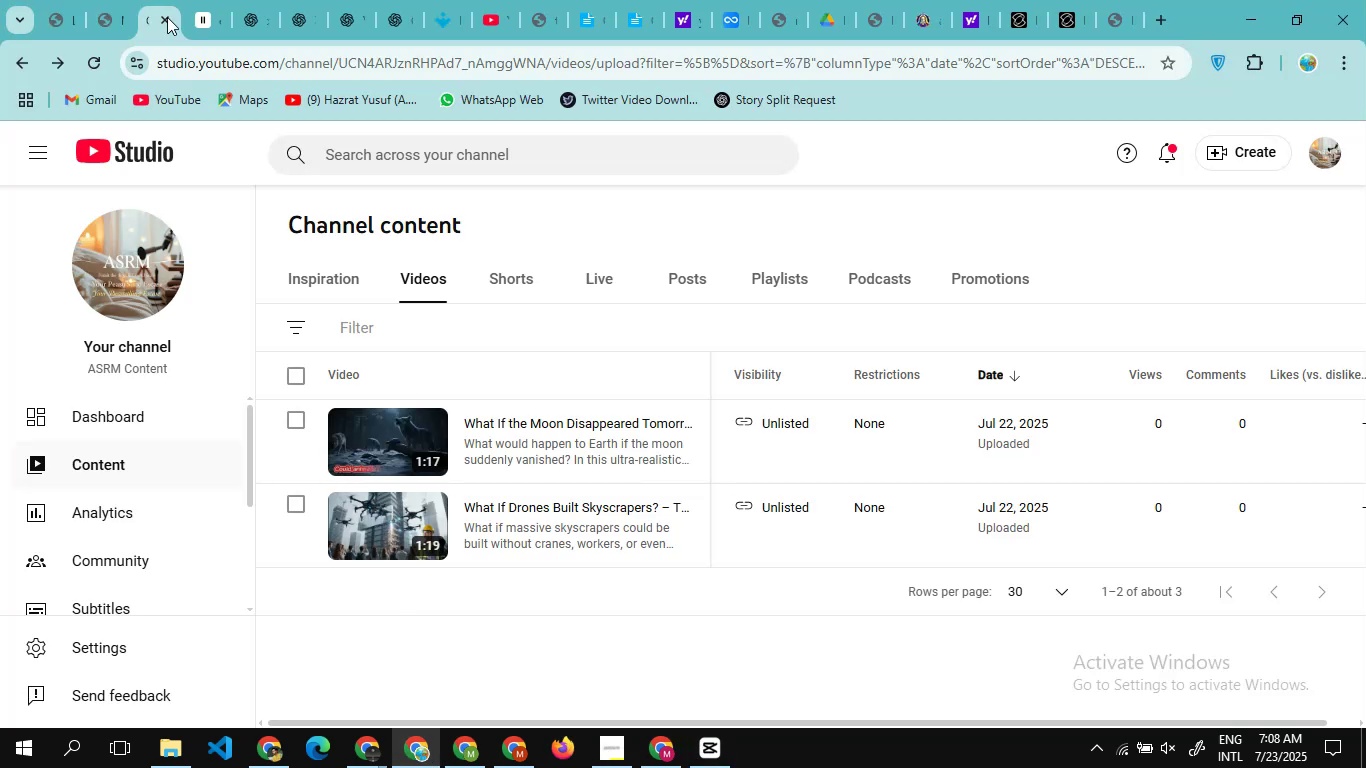 
mouse_move([251, 13])
 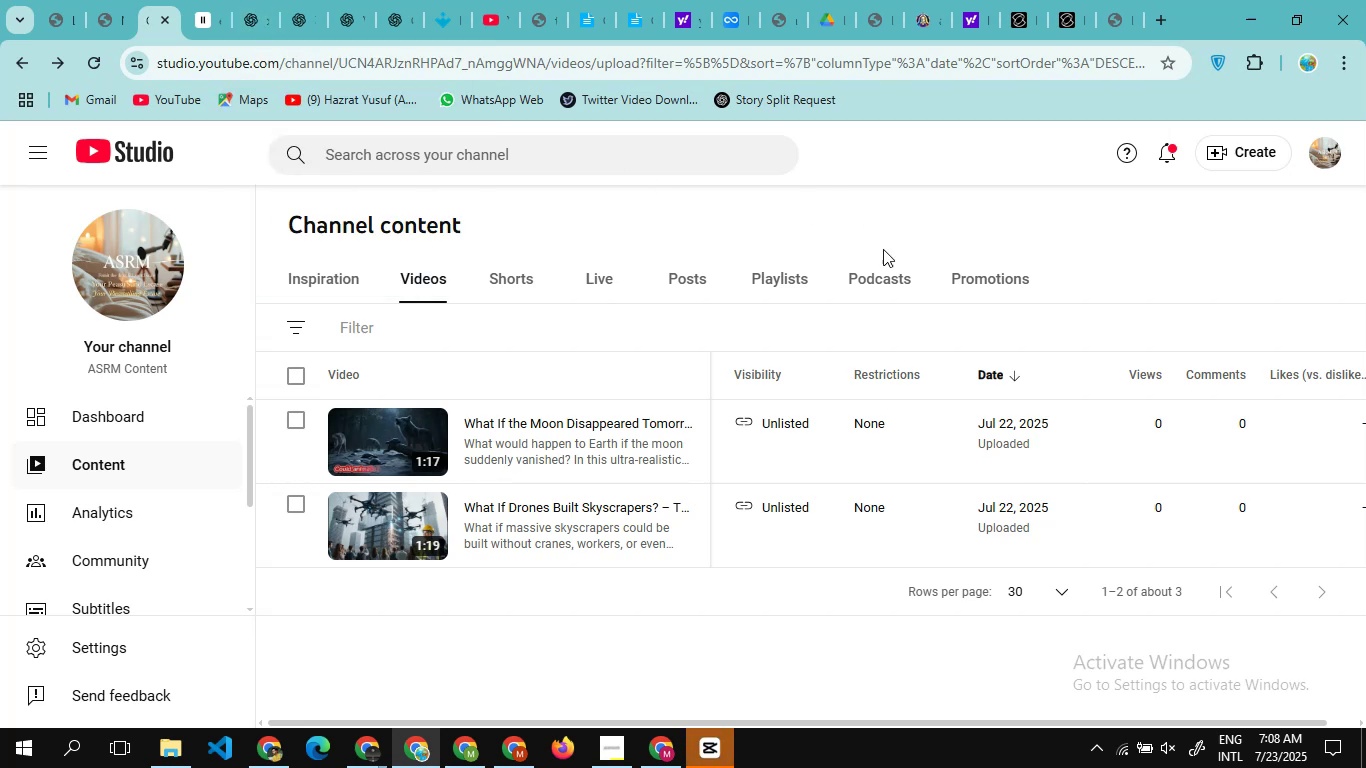 
scroll: coordinate [789, 367], scroll_direction: down, amount: 1.0
 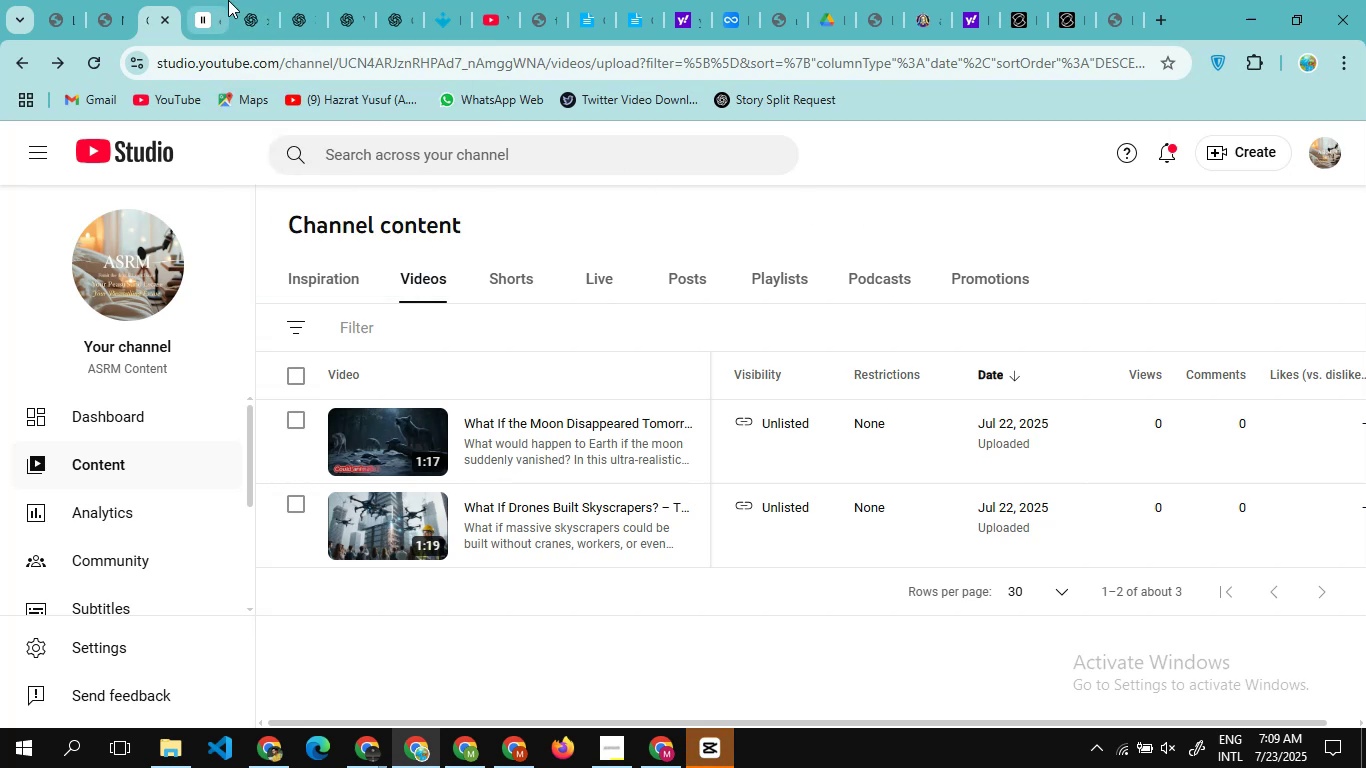 
mouse_move([168, 37])
 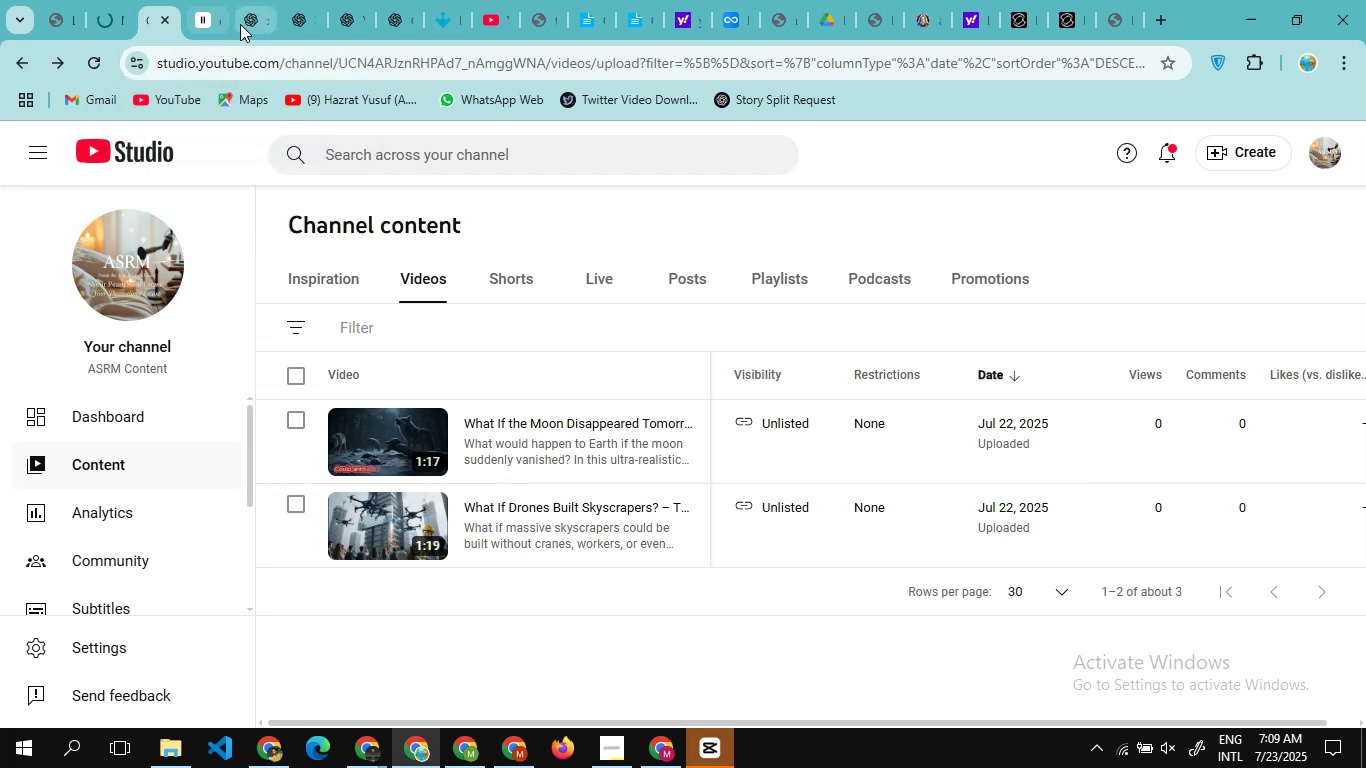 
left_click([245, 24])
 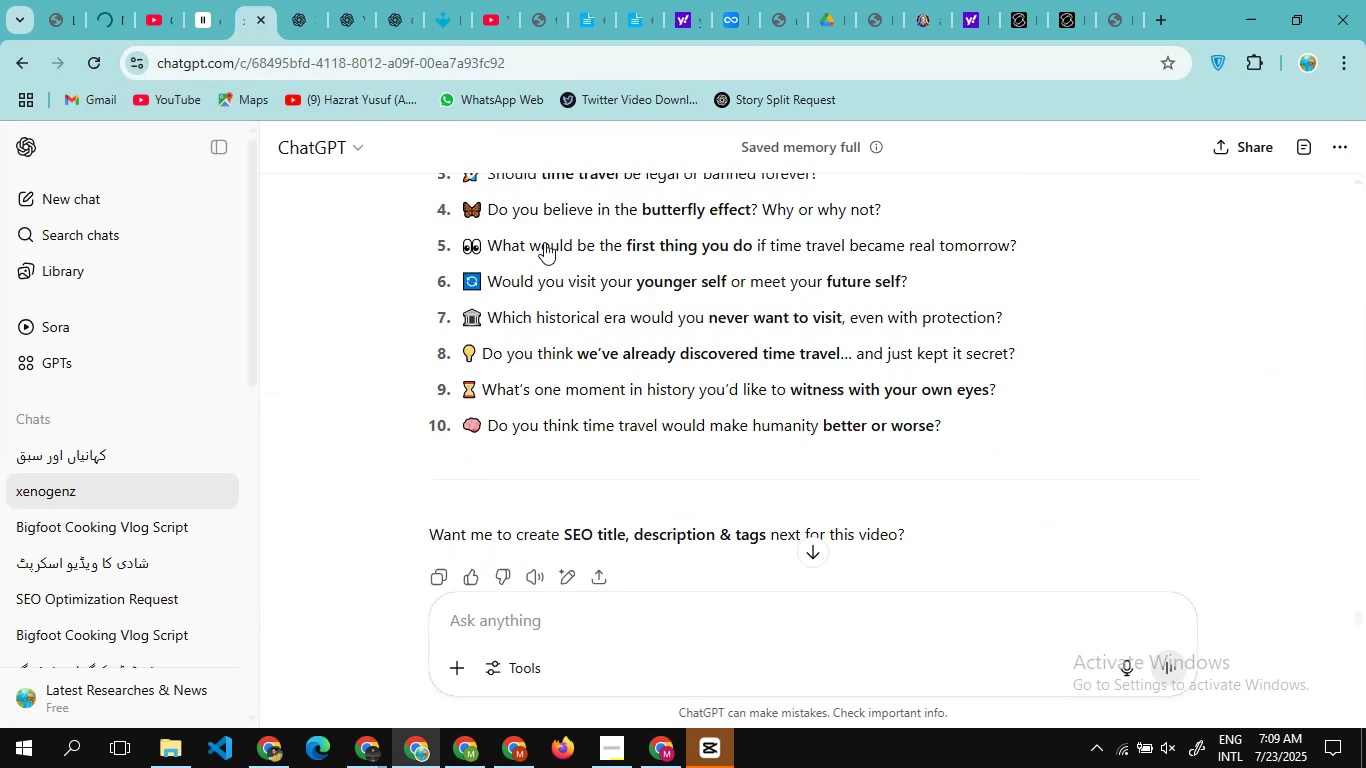 
scroll: coordinate [544, 242], scroll_direction: down, amount: 2.0
 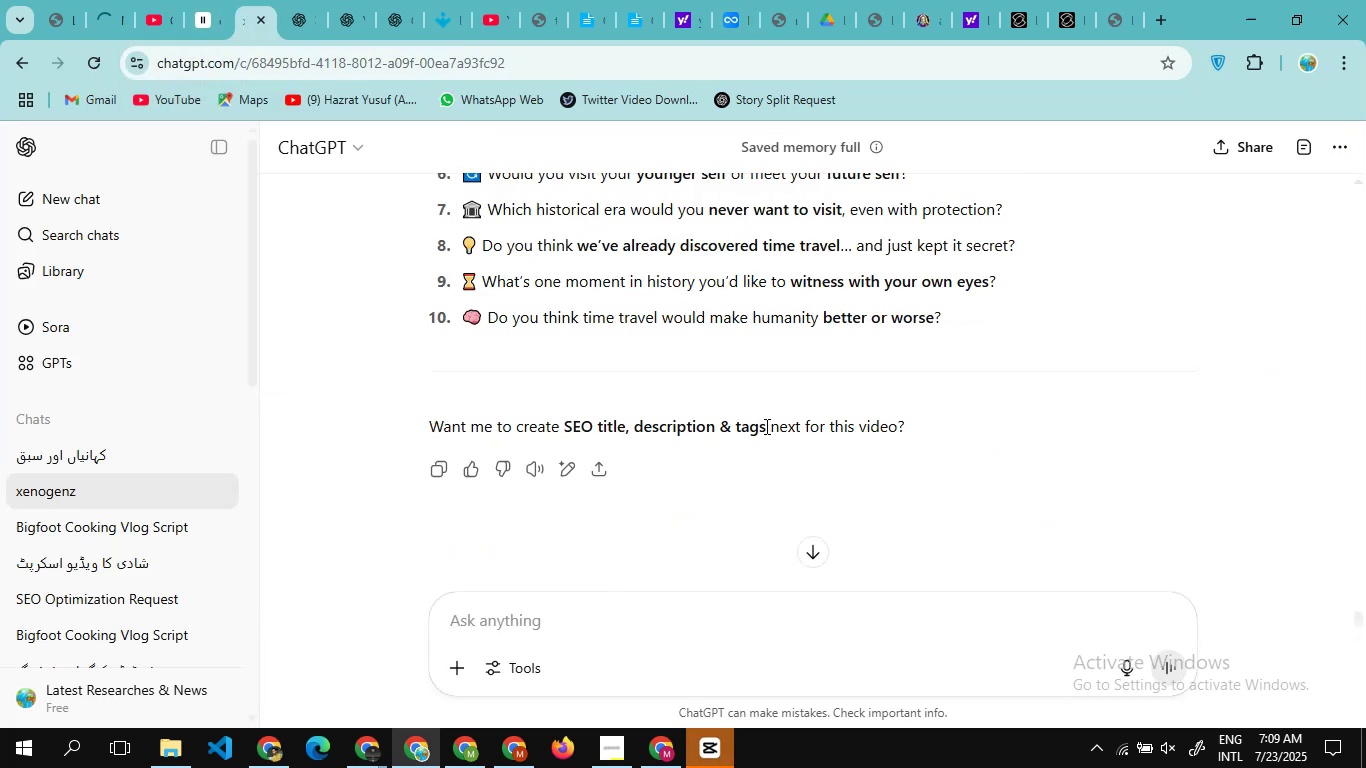 
left_click_drag(start_coordinate=[765, 426], to_coordinate=[565, 428])
 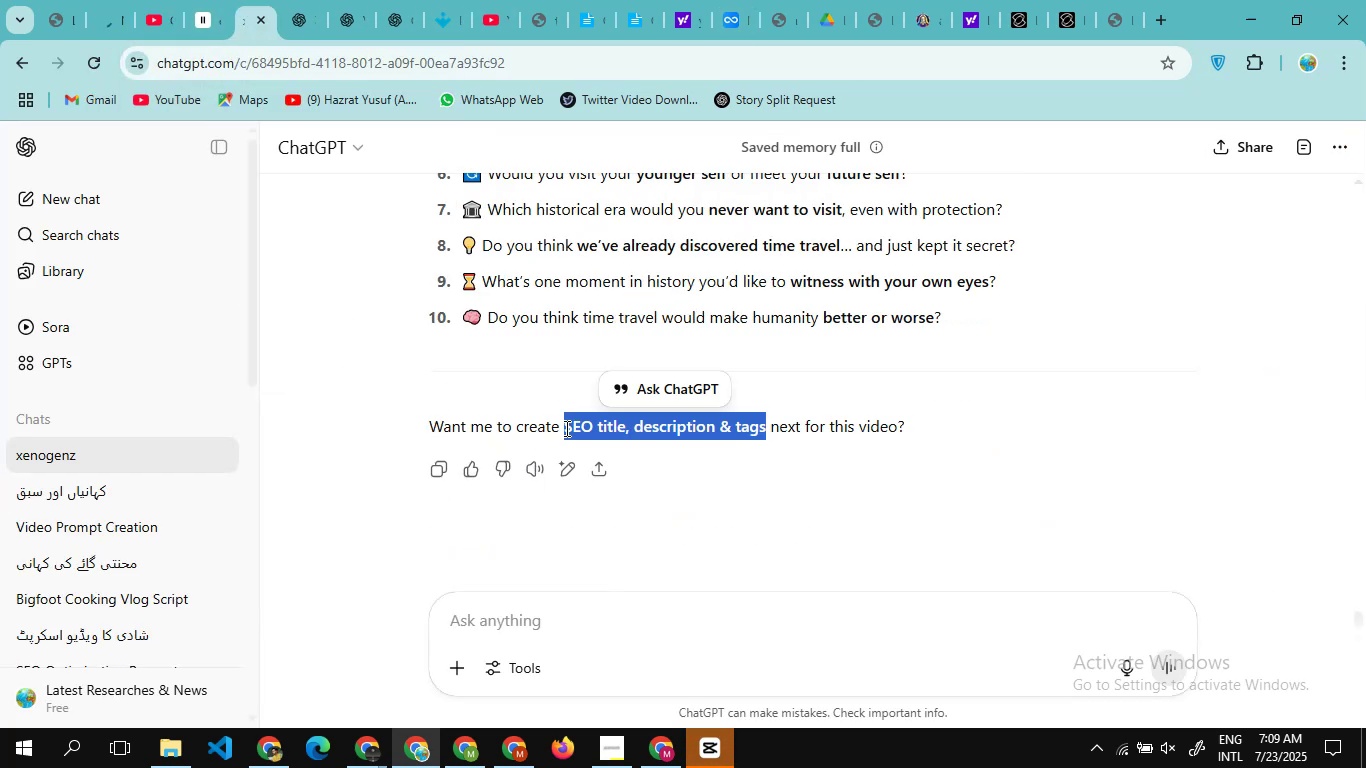 
key(Control+C)
 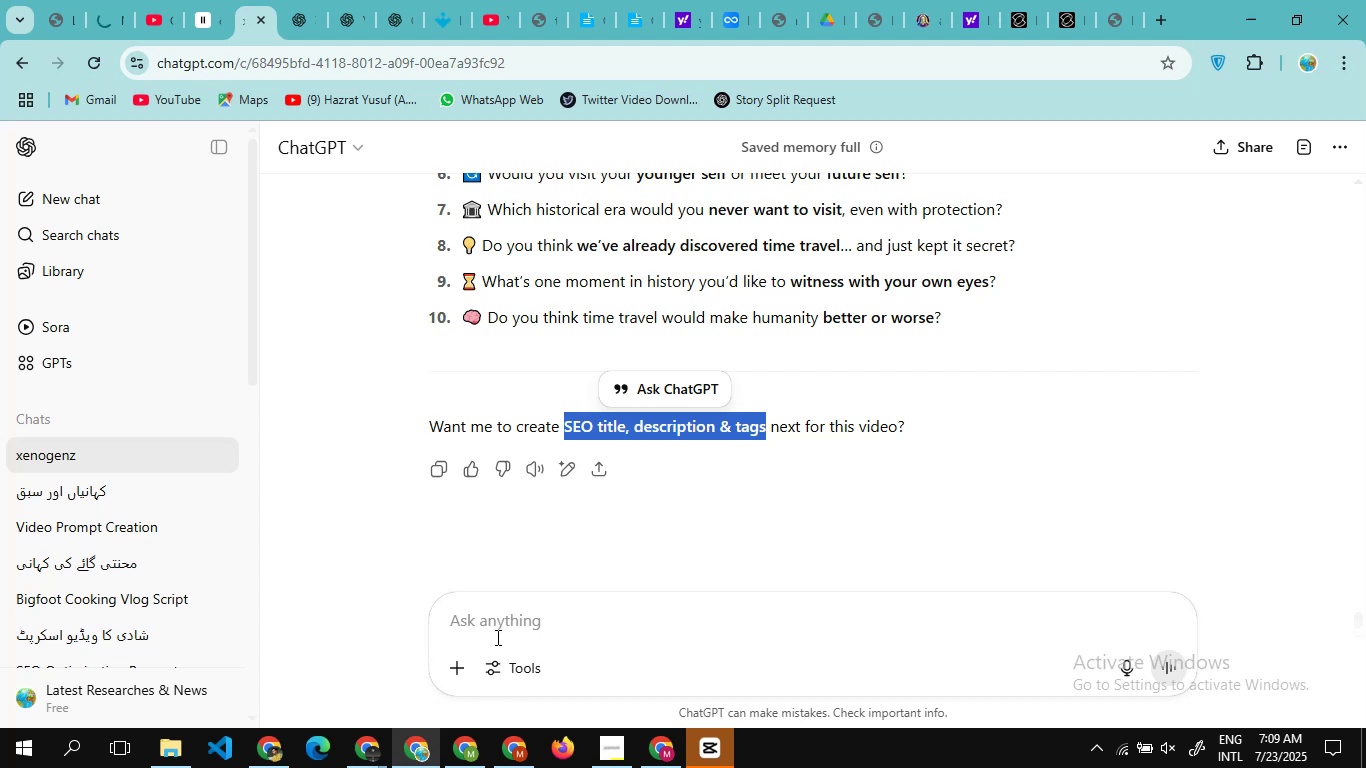 
left_click([496, 637])
 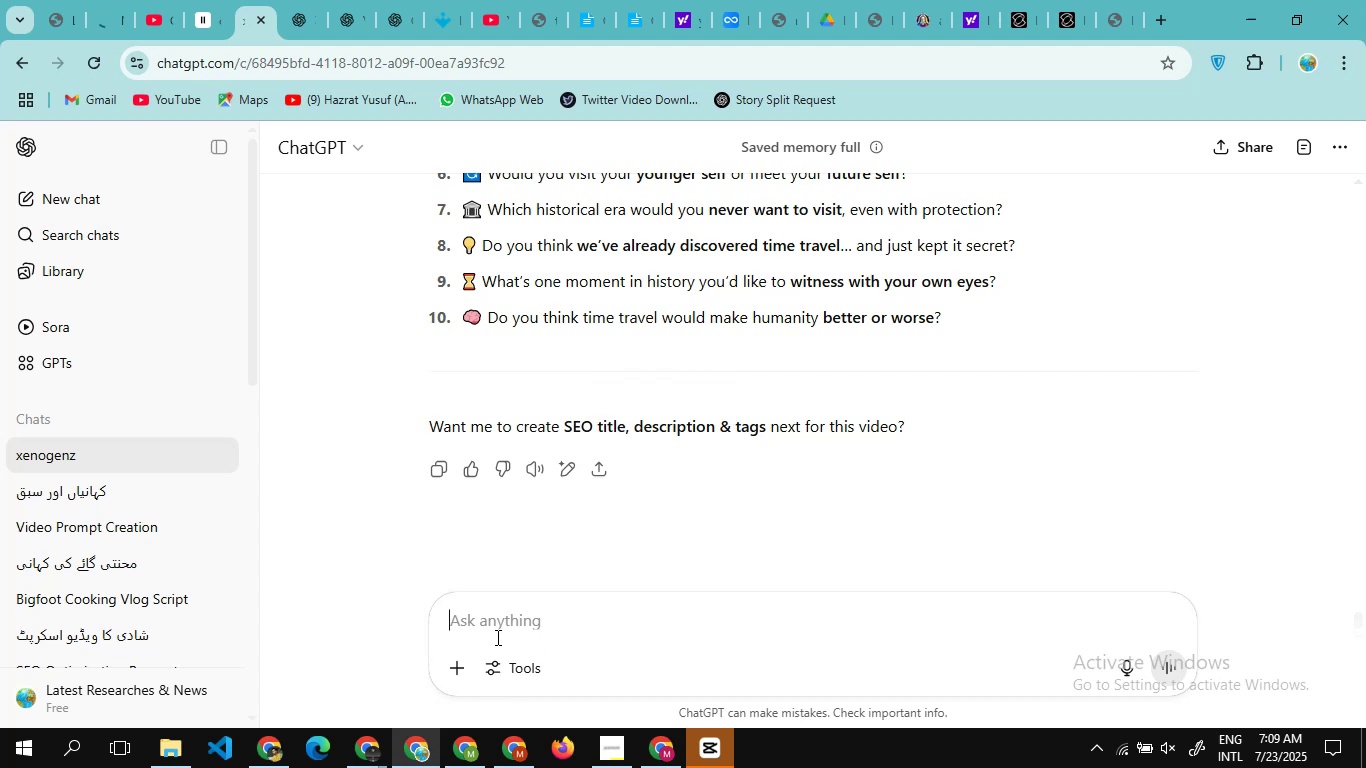 
hold_key(key=ControlLeft, duration=0.78)
 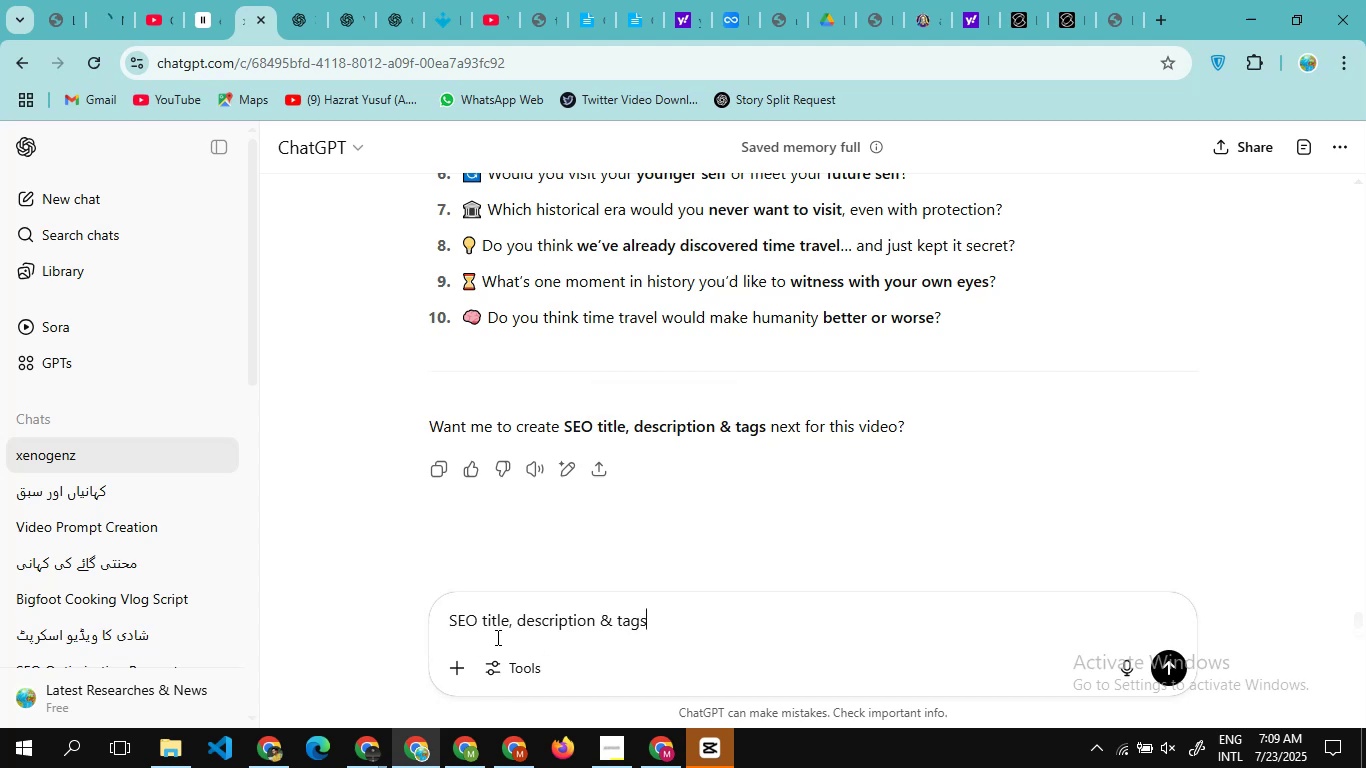 
hold_key(key=V, duration=0.3)
 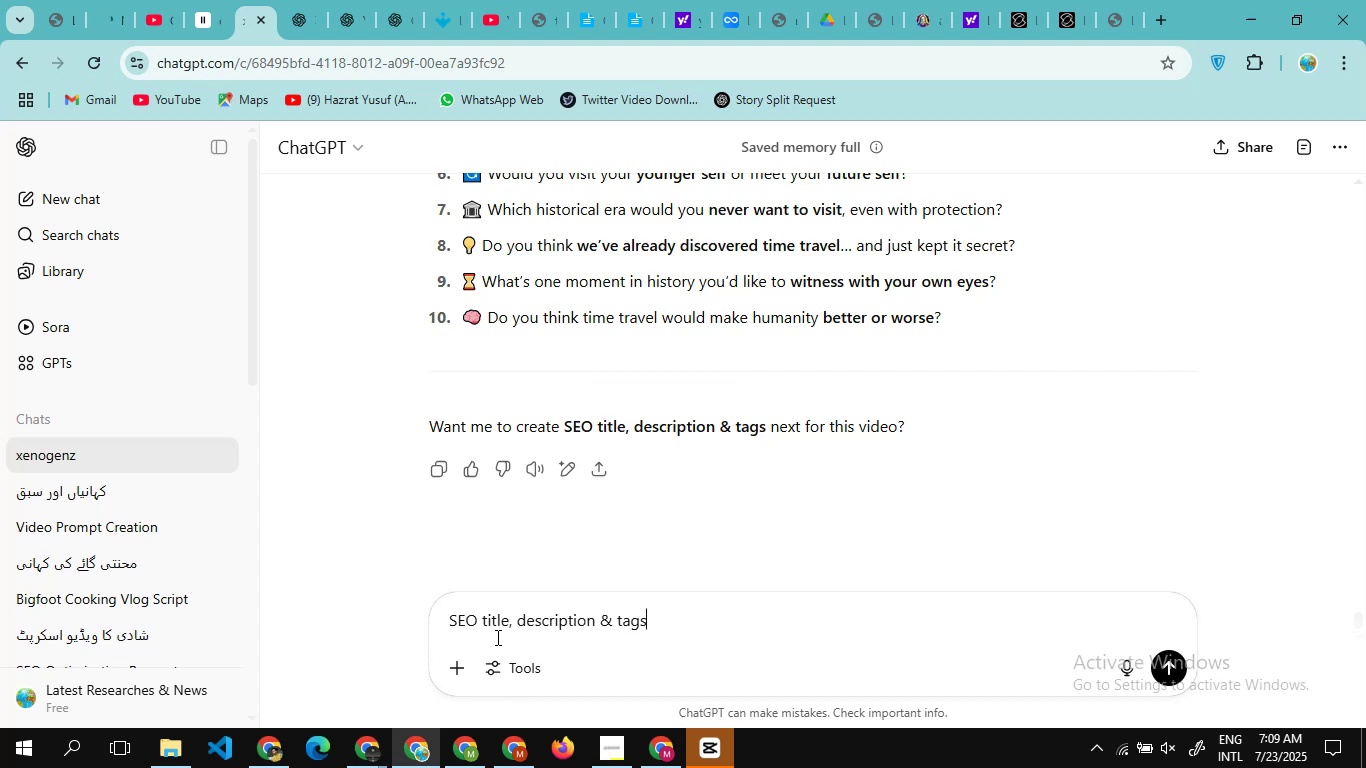 
key(Enter)
 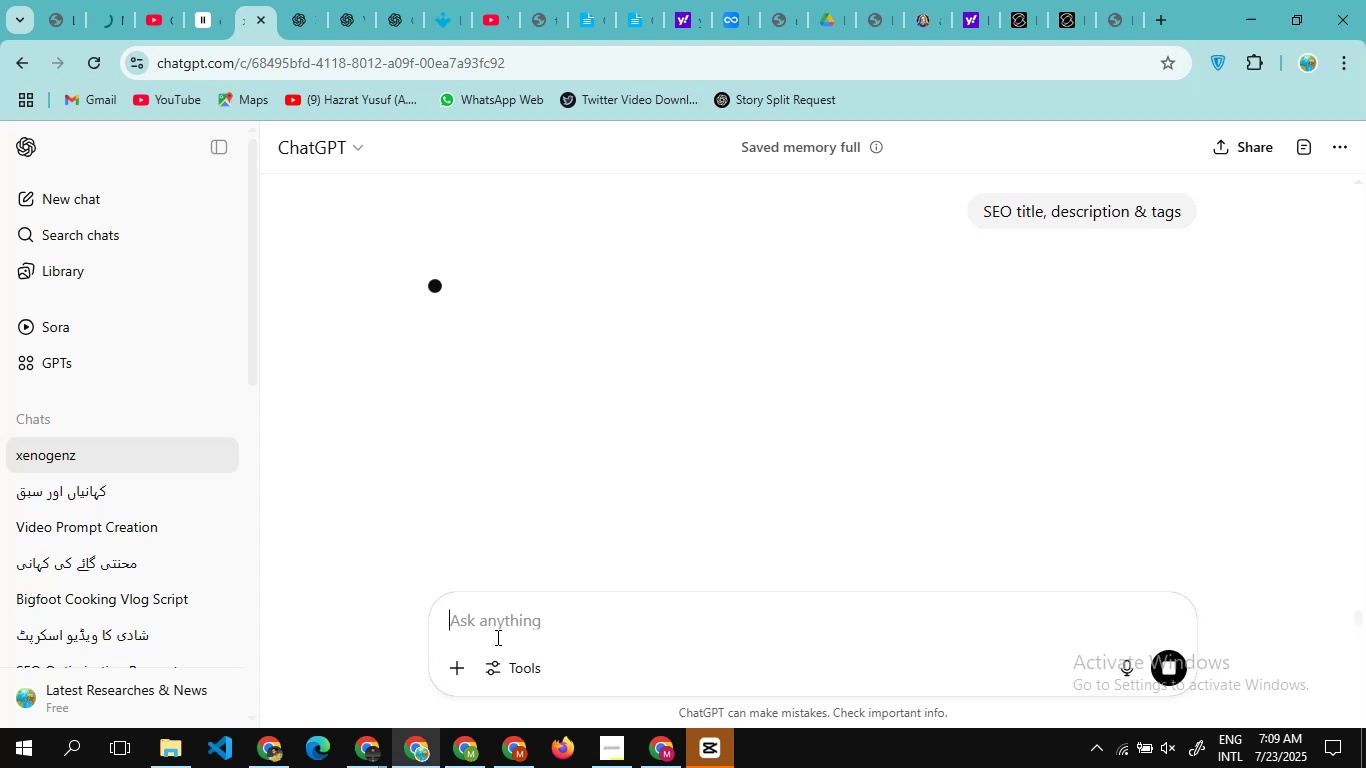 
wait(13.26)
 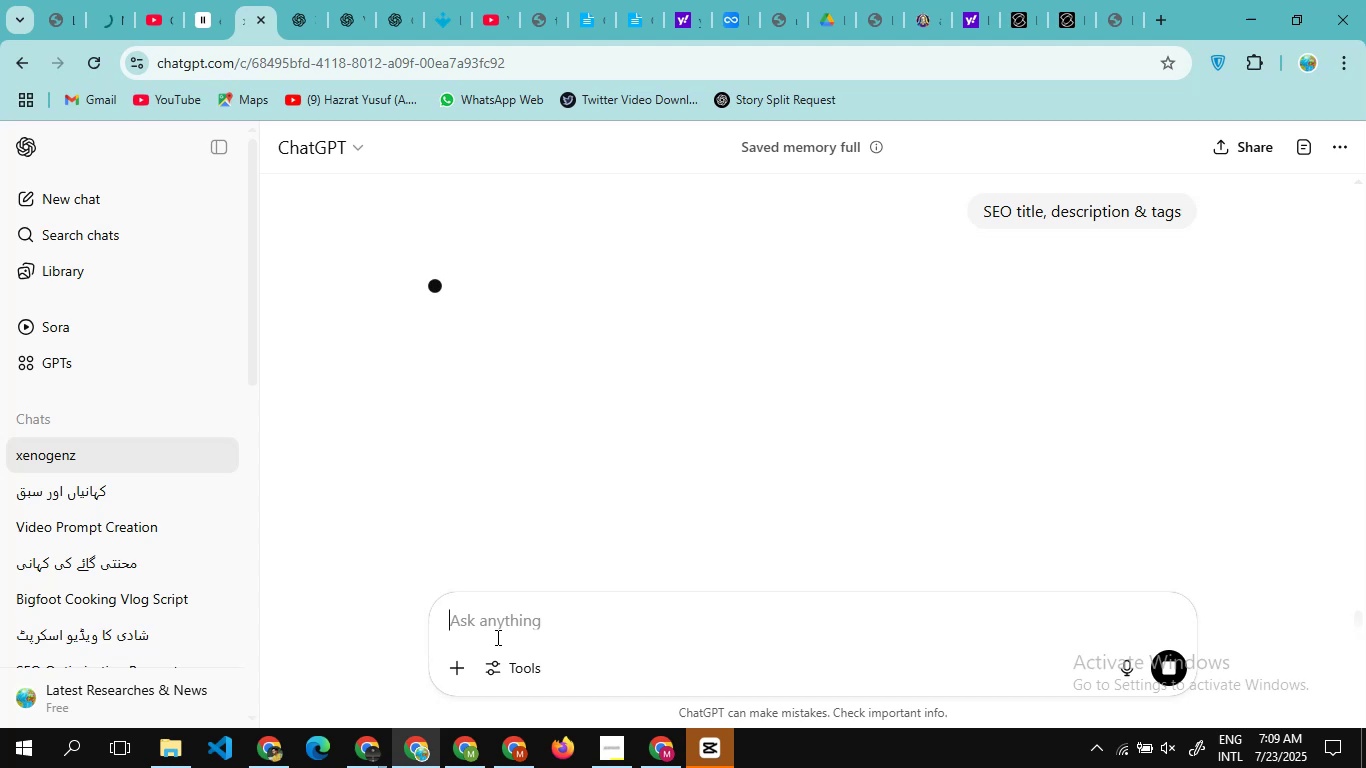 
scroll: coordinate [472, 483], scroll_direction: none, amount: 0.0
 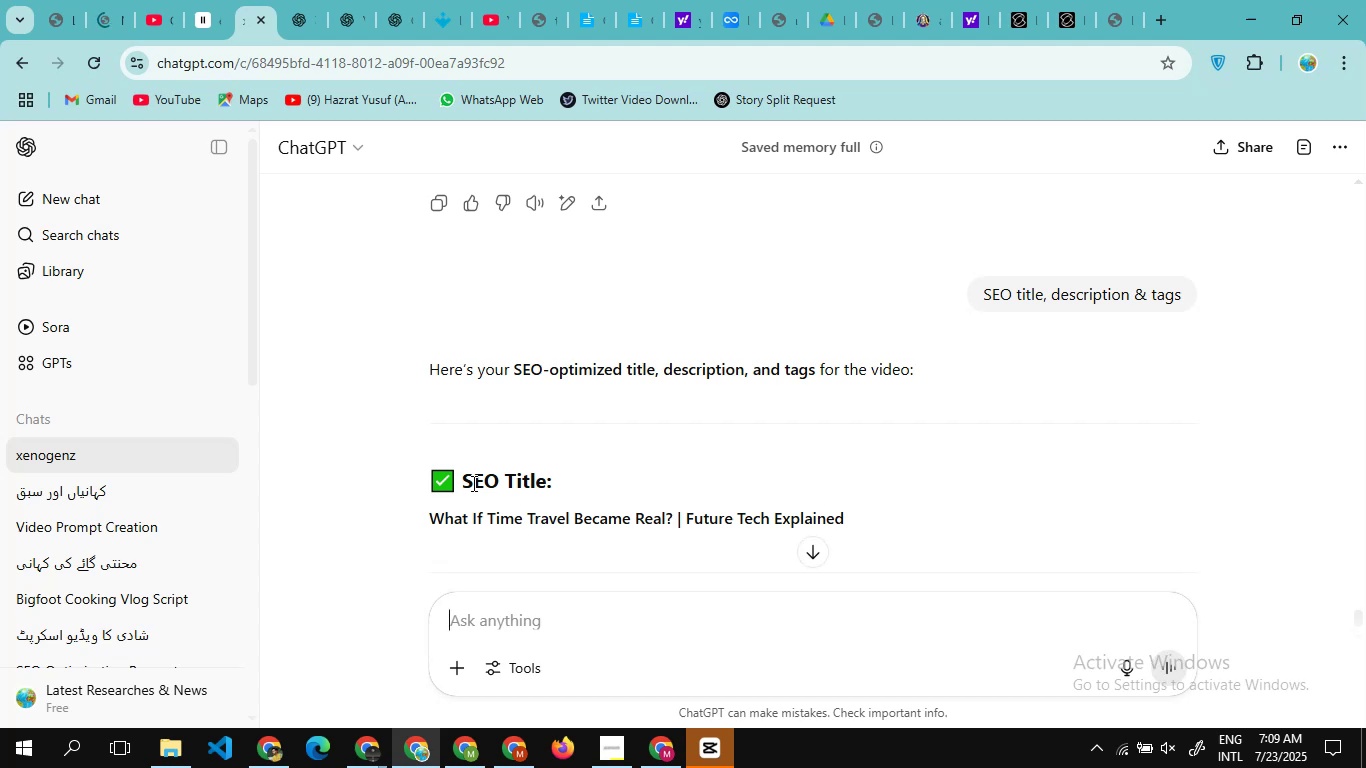 
wait(15.41)
 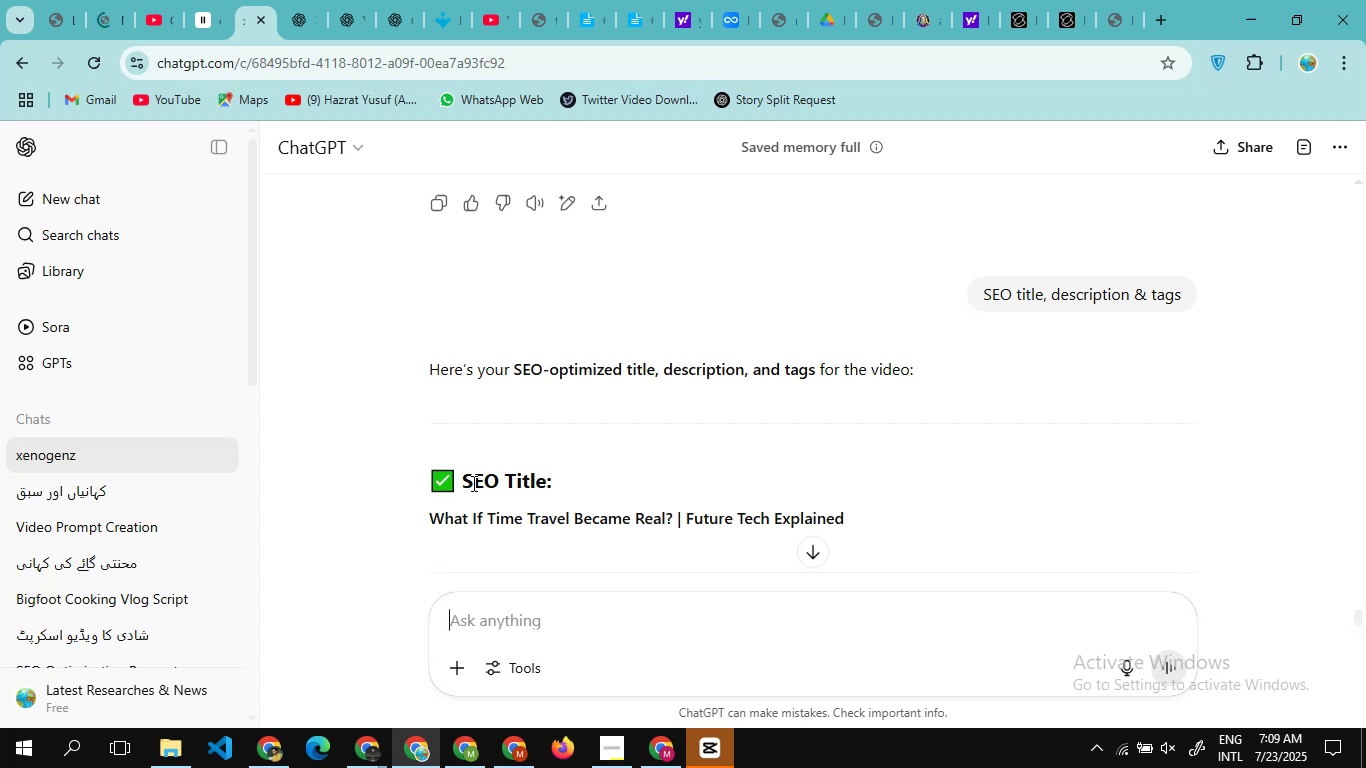 
scroll: coordinate [469, 380], scroll_direction: down, amount: 1.0
 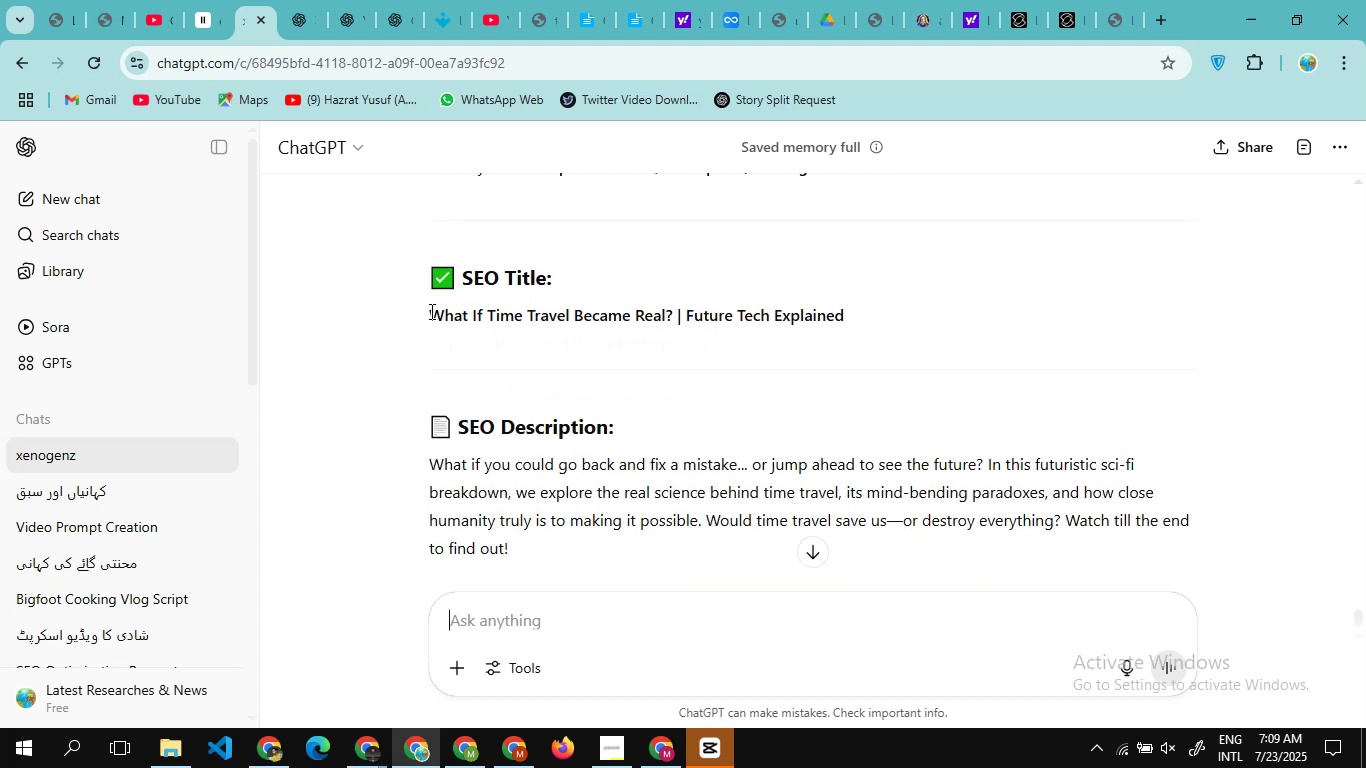 
left_click_drag(start_coordinate=[430, 311], to_coordinate=[877, 301])
 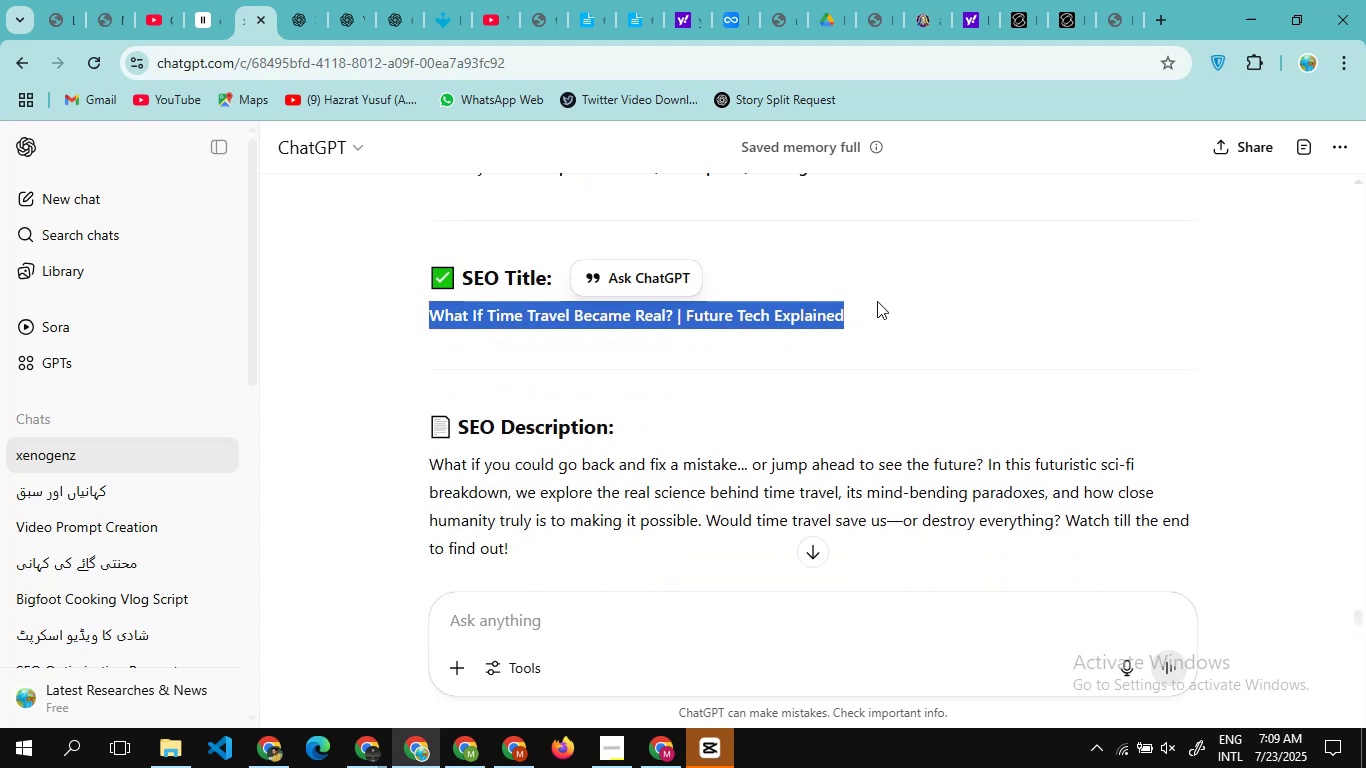 
key(Control+C)
 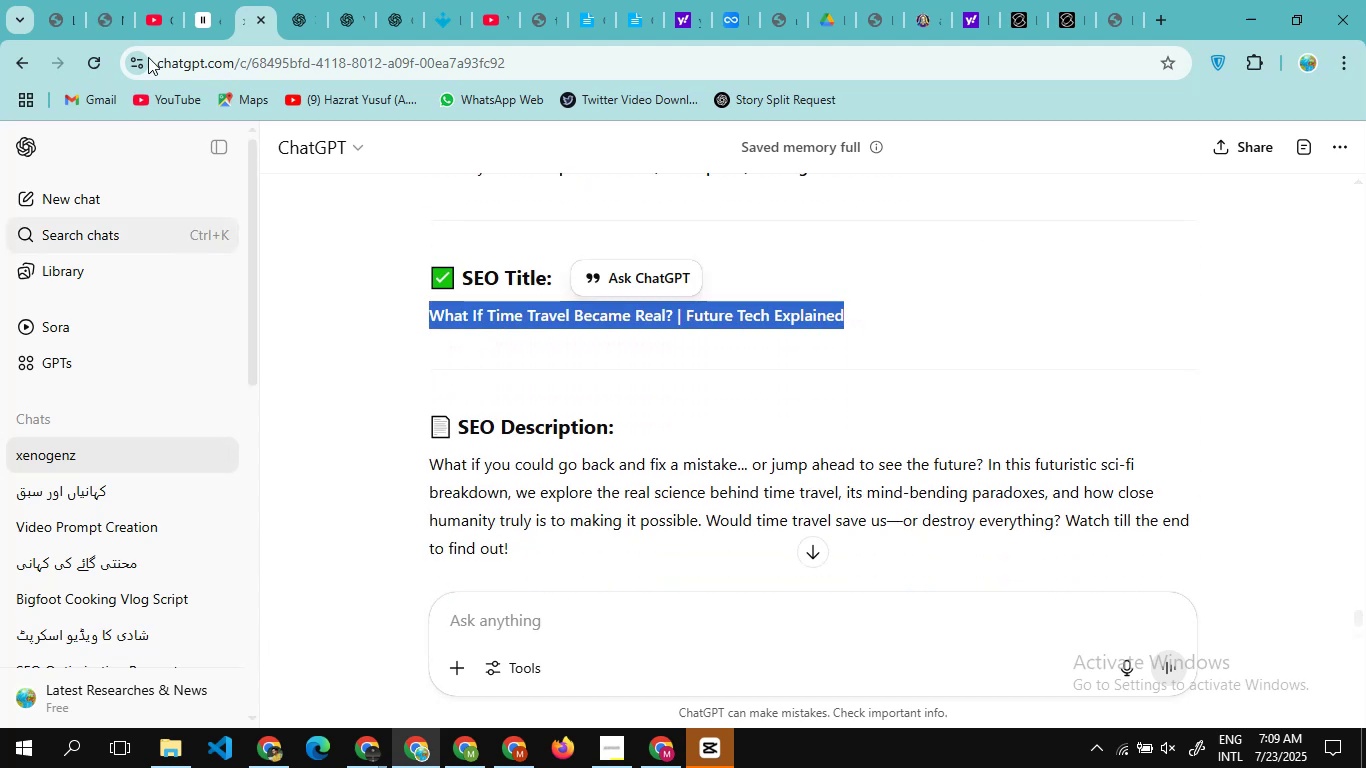 
left_click([156, 14])
 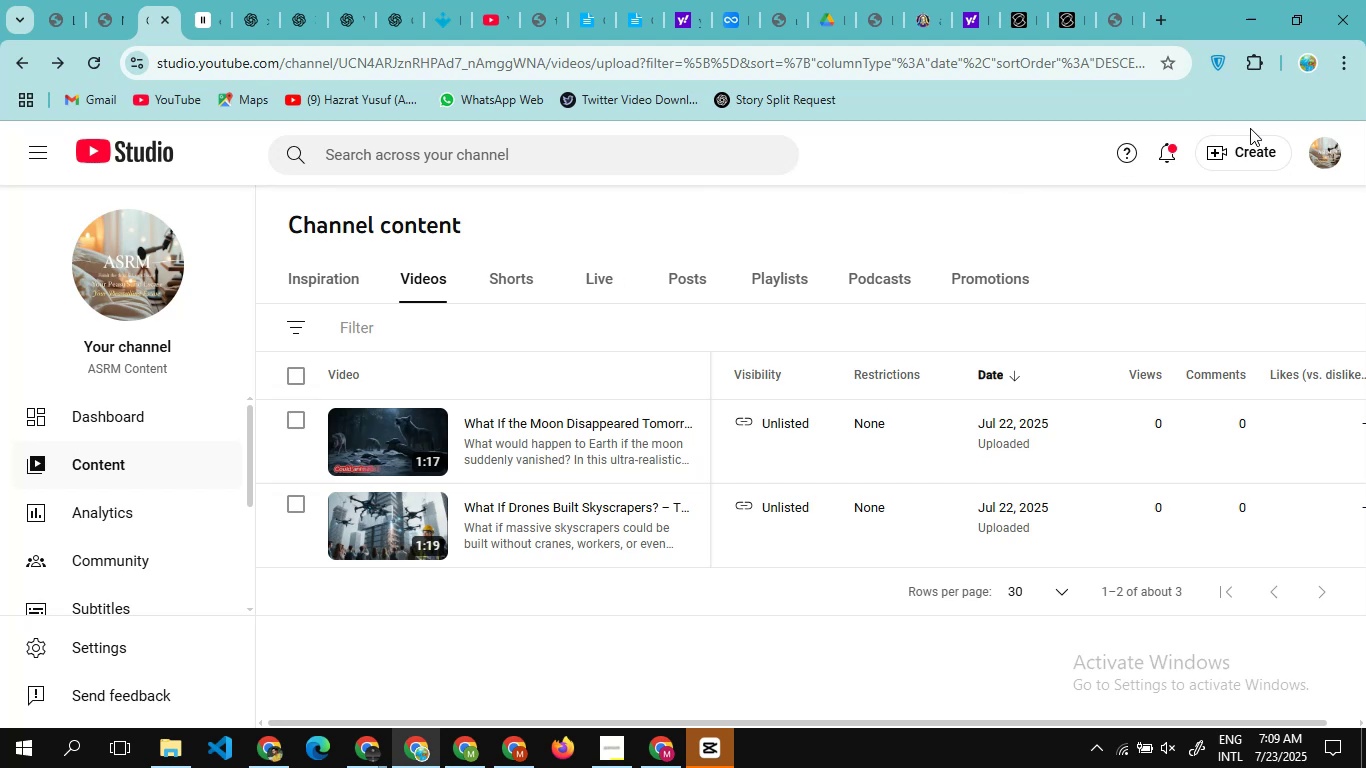 
left_click([1238, 147])
 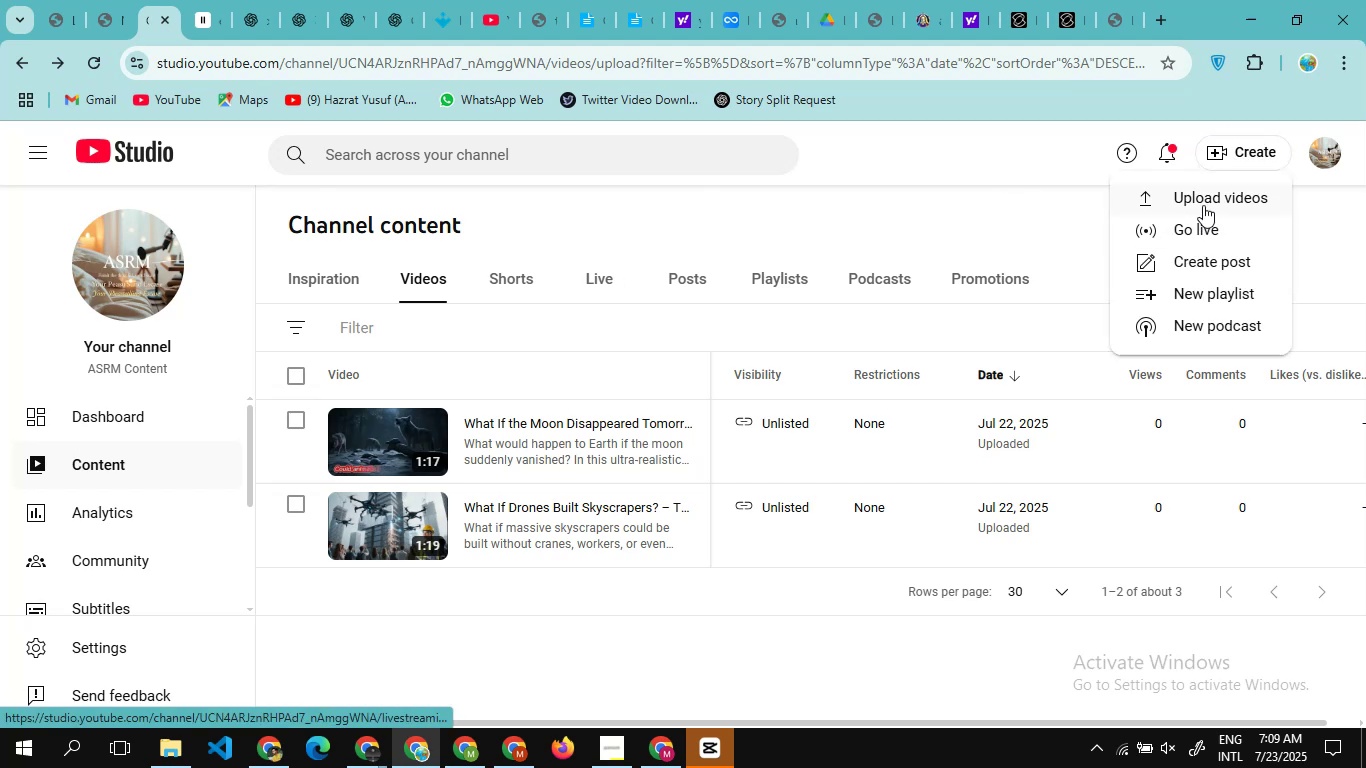 
left_click([1203, 197])
 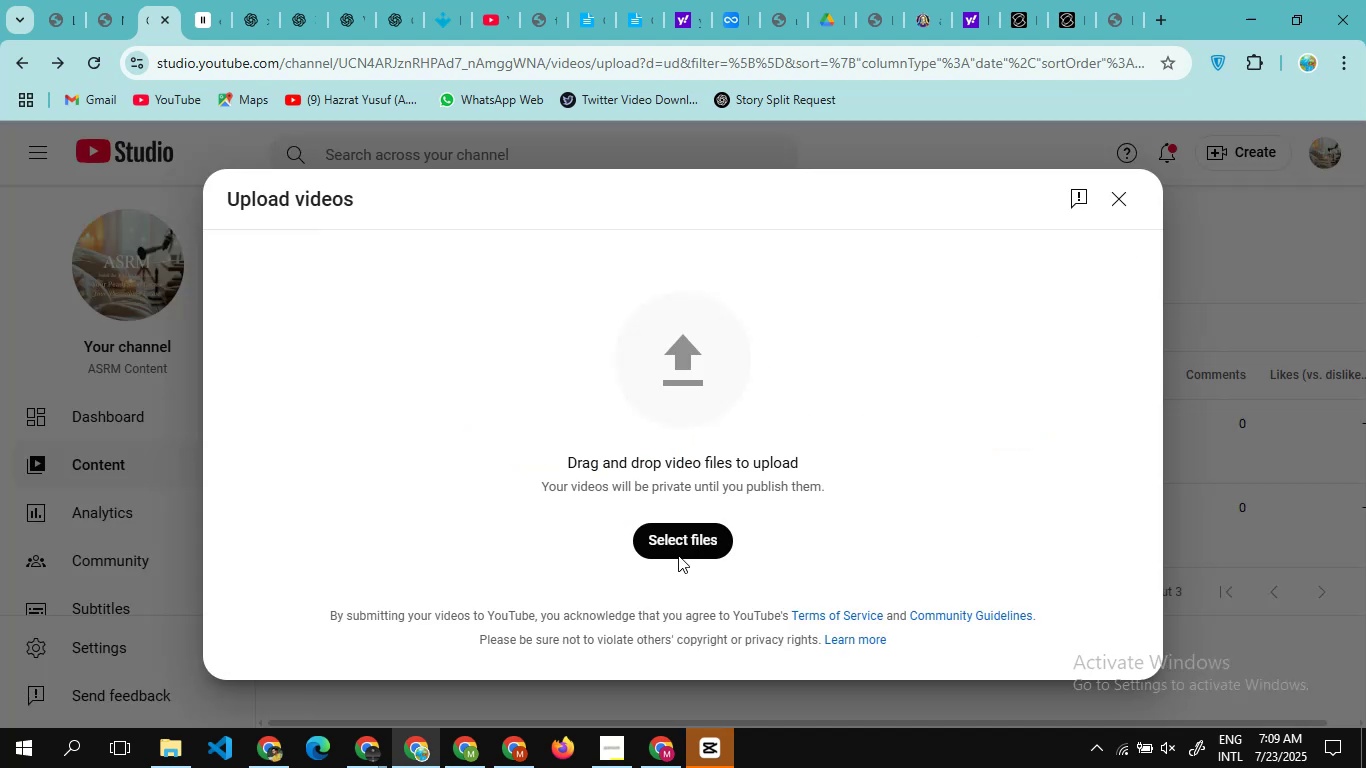 
left_click([682, 543])
 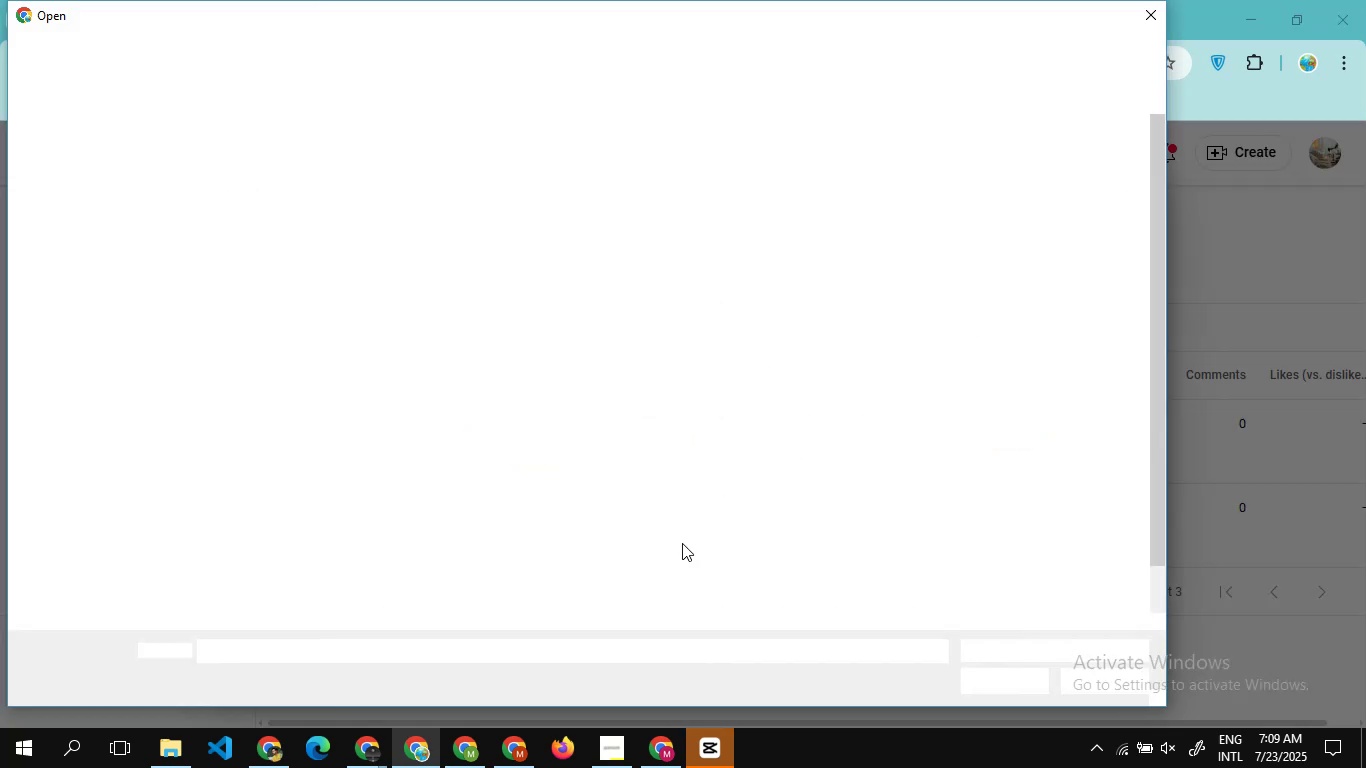 
left_click([682, 543])
 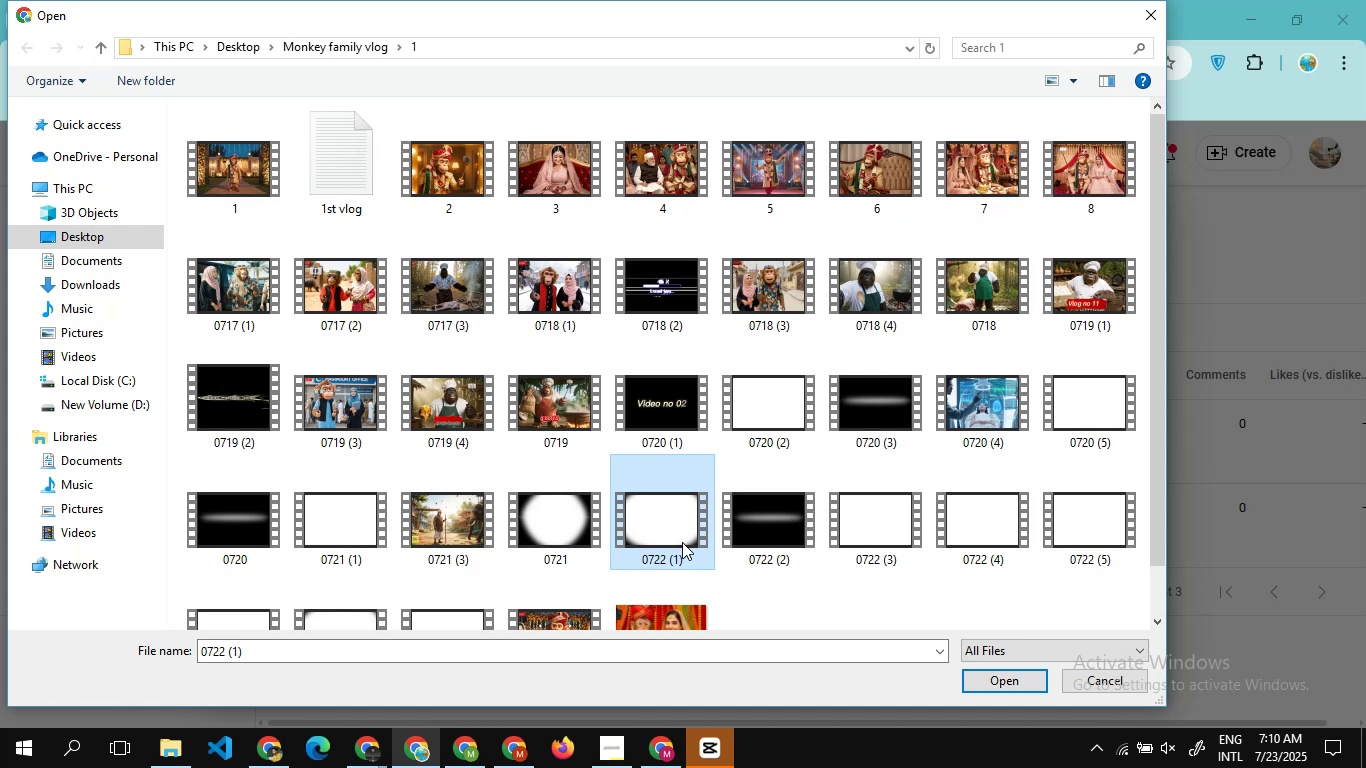 
wait(29.56)
 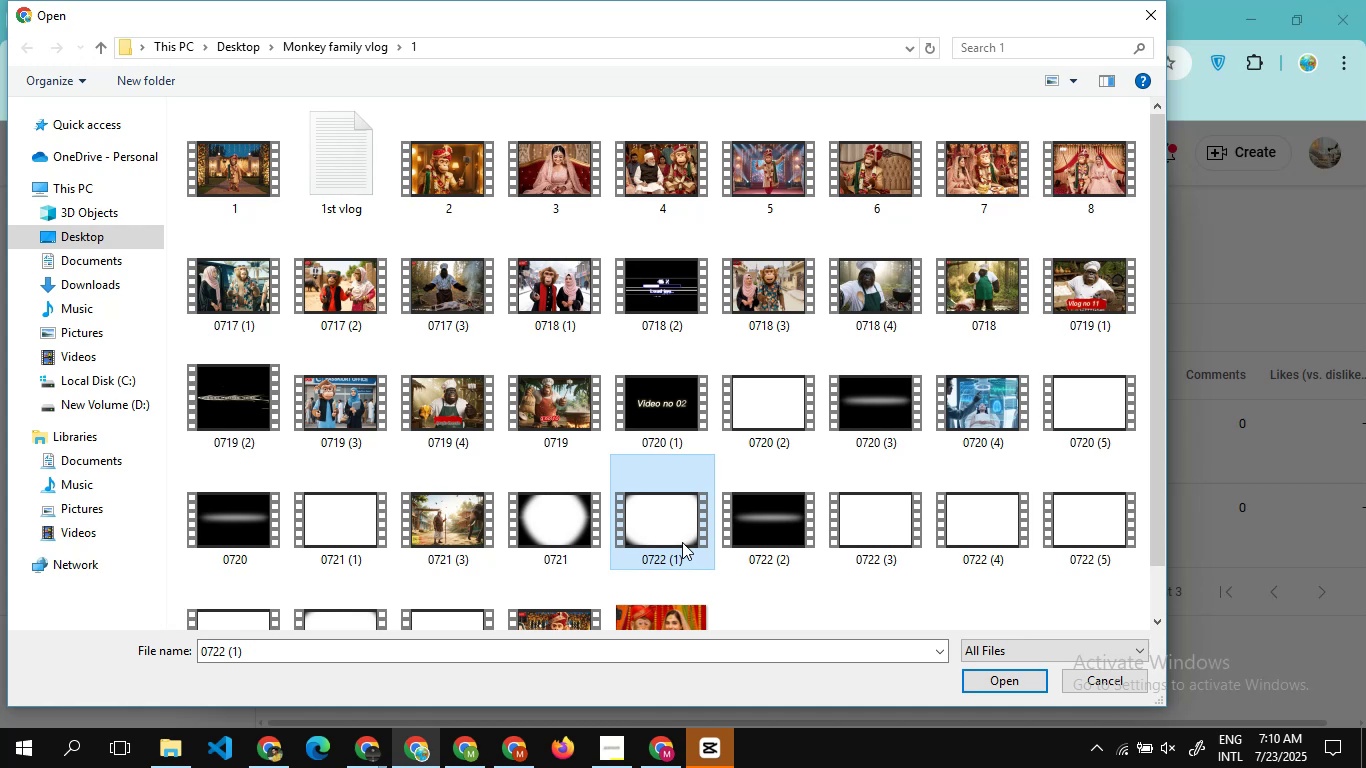 
mouse_move([587, 566])
 